 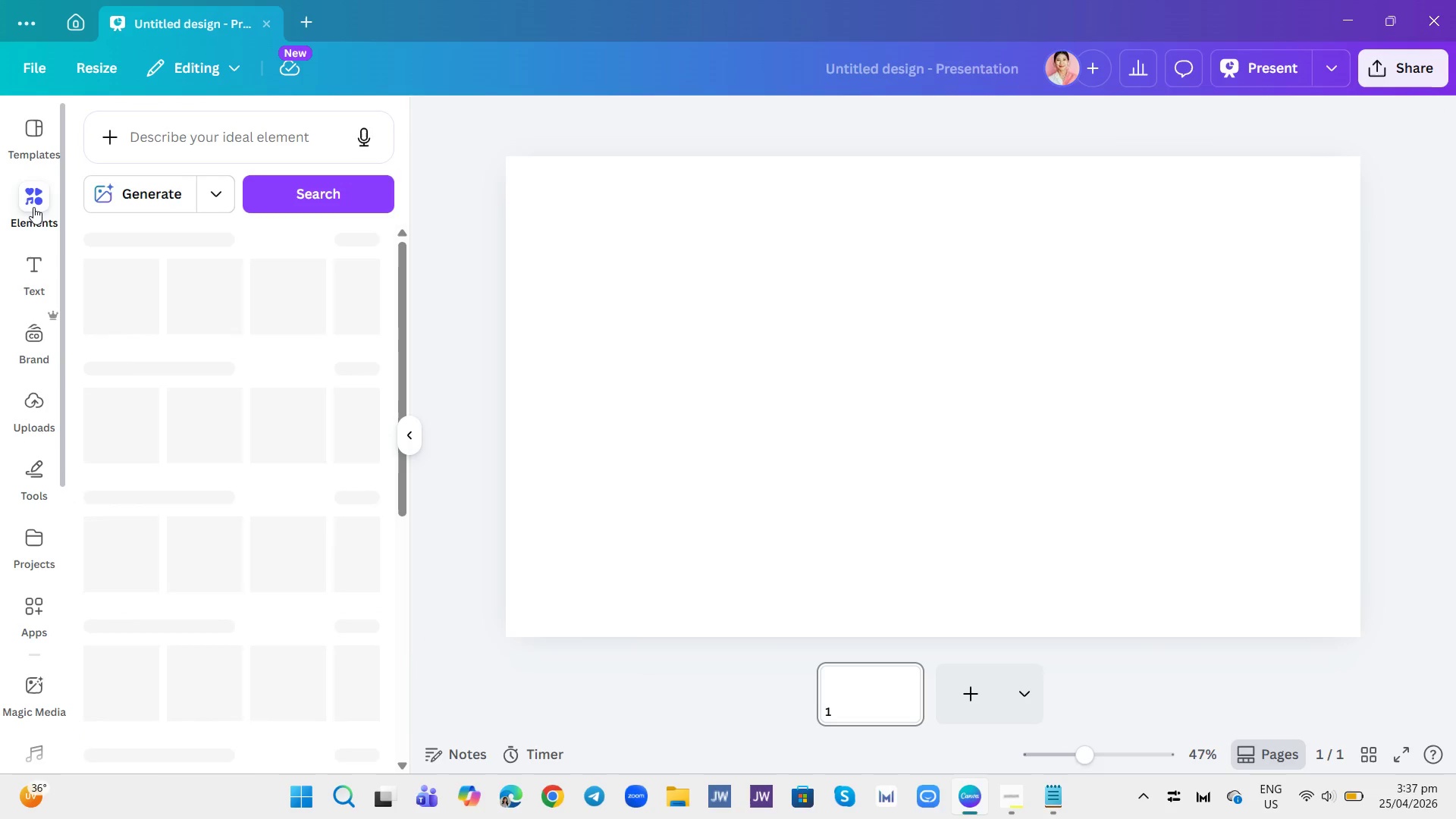 
mouse_move([173, 411])
 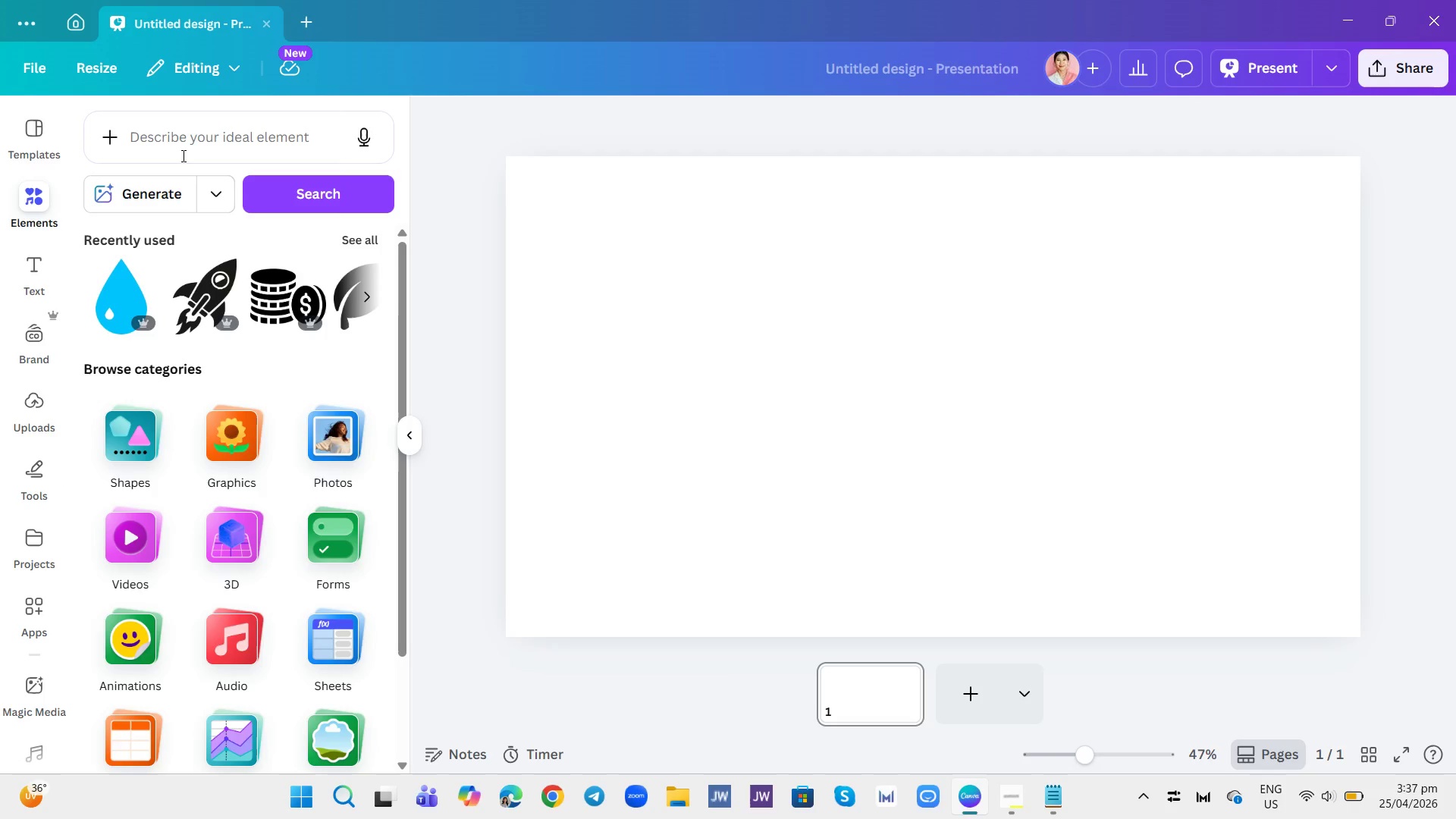 
left_click([187, 155])
 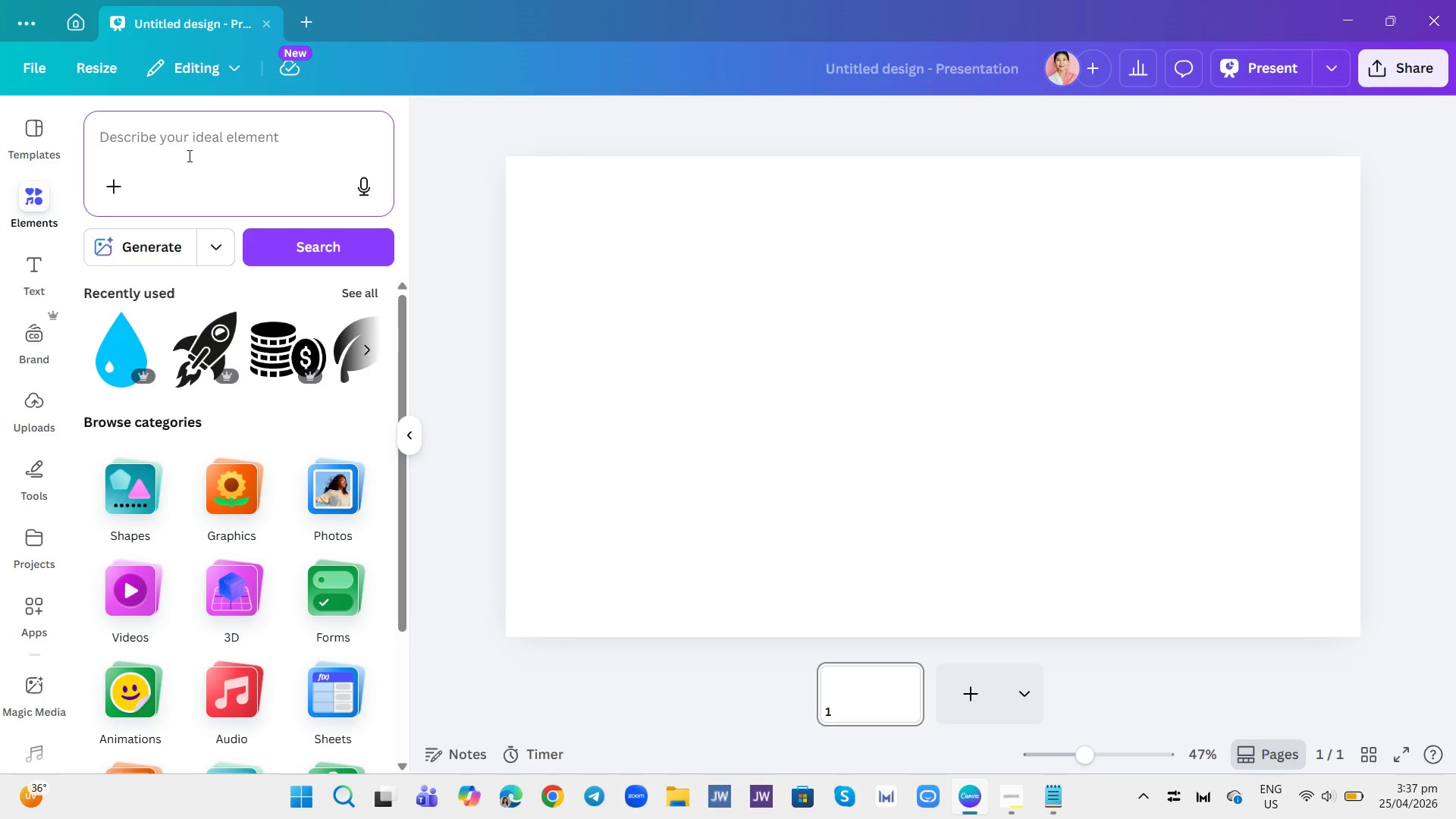 
type(shipping container architecture luxury)
 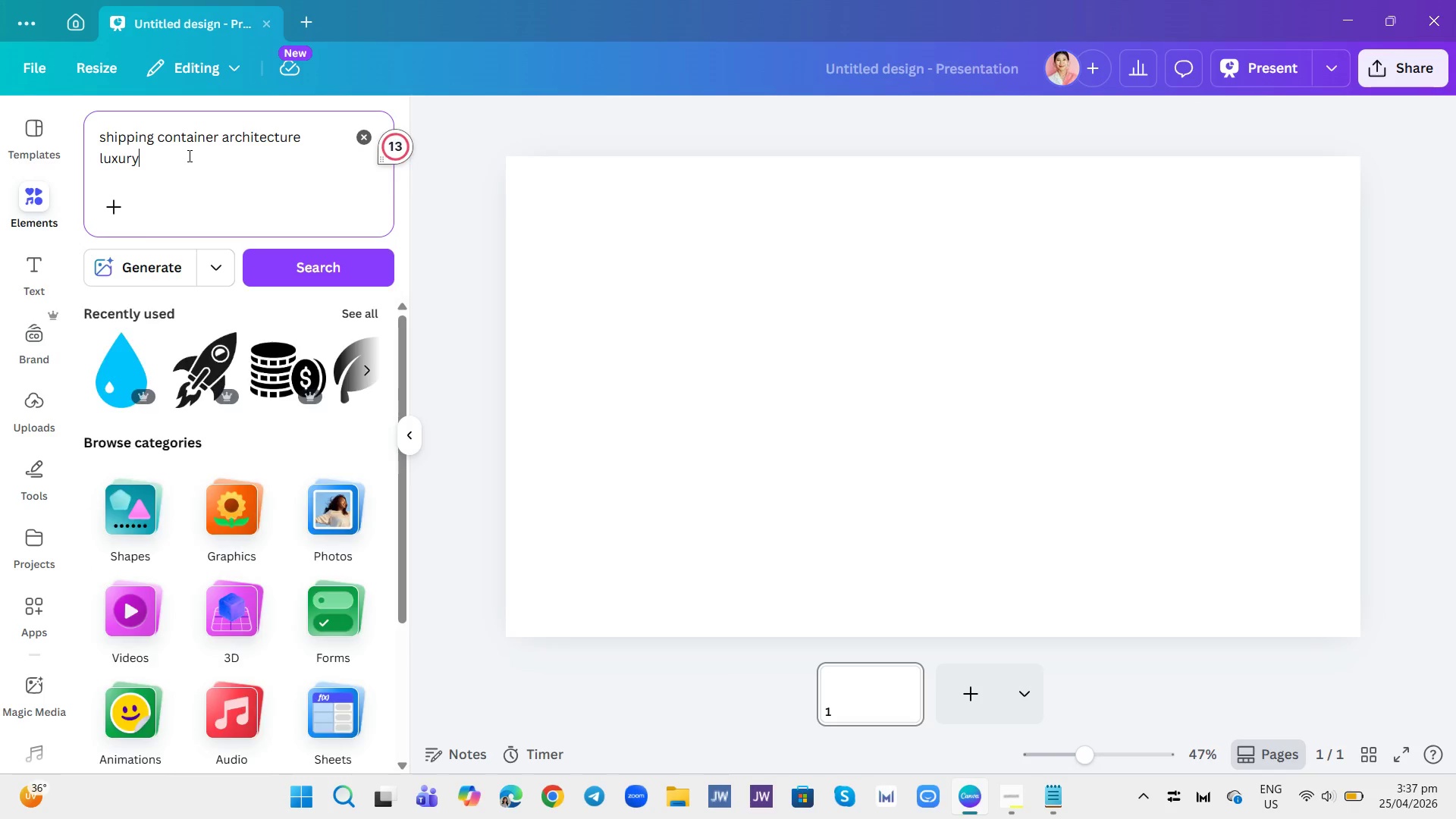 
key(Enter)
 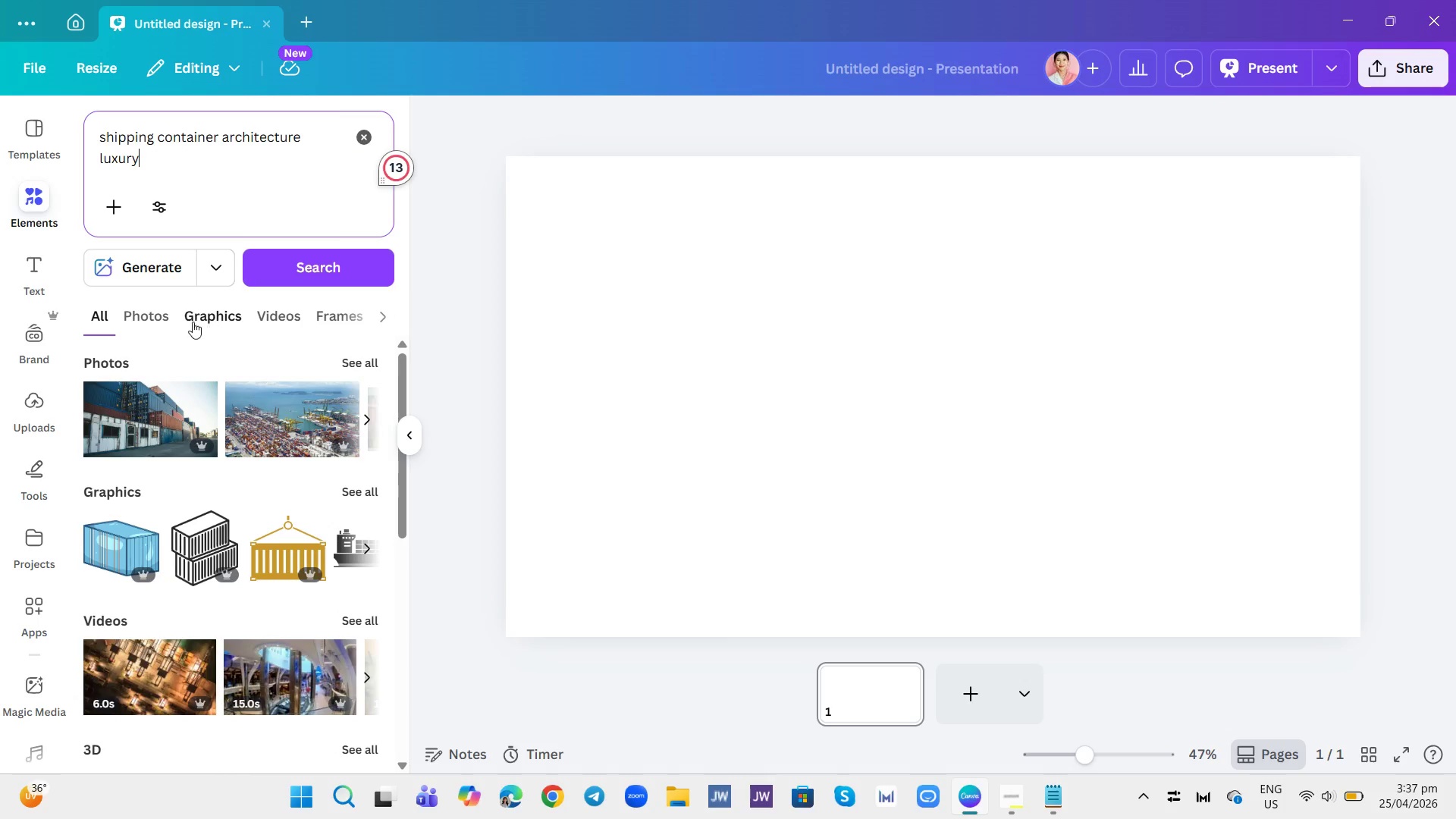 
left_click([150, 303])
 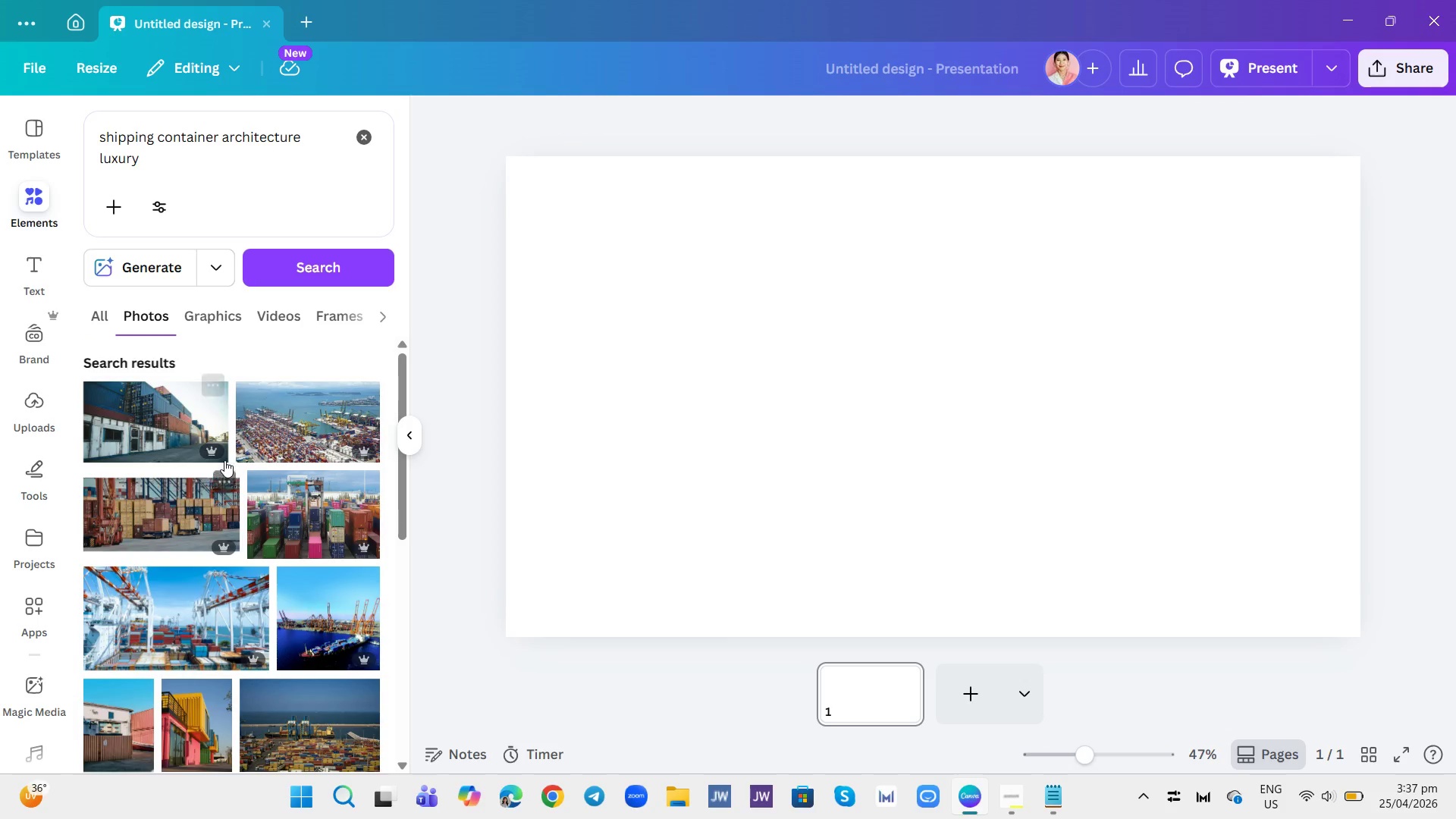 
scroll: coordinate [234, 503], scroll_direction: down, amount: 18.0
 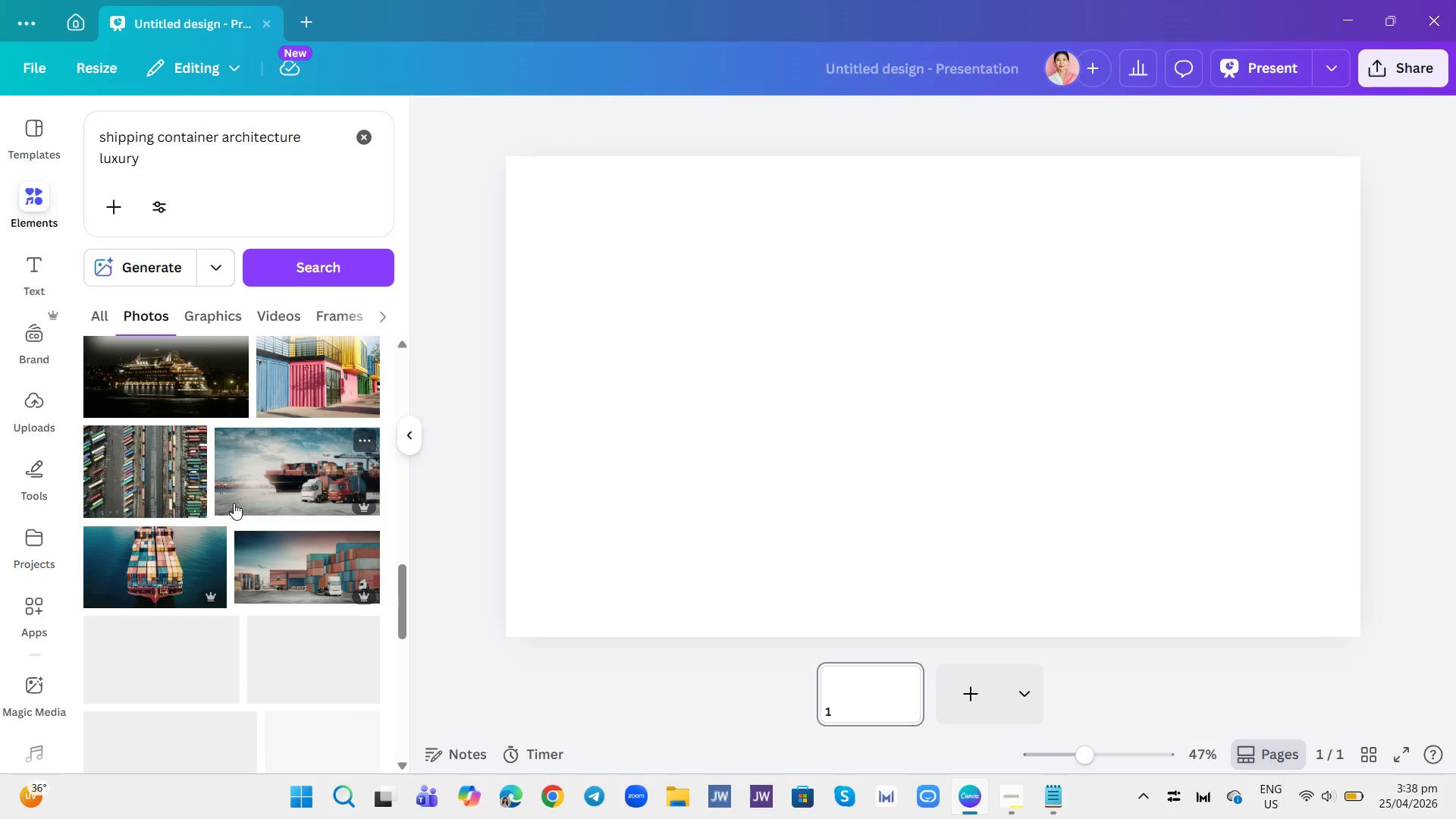 
scroll: coordinate [234, 503], scroll_direction: up, amount: 2.0
 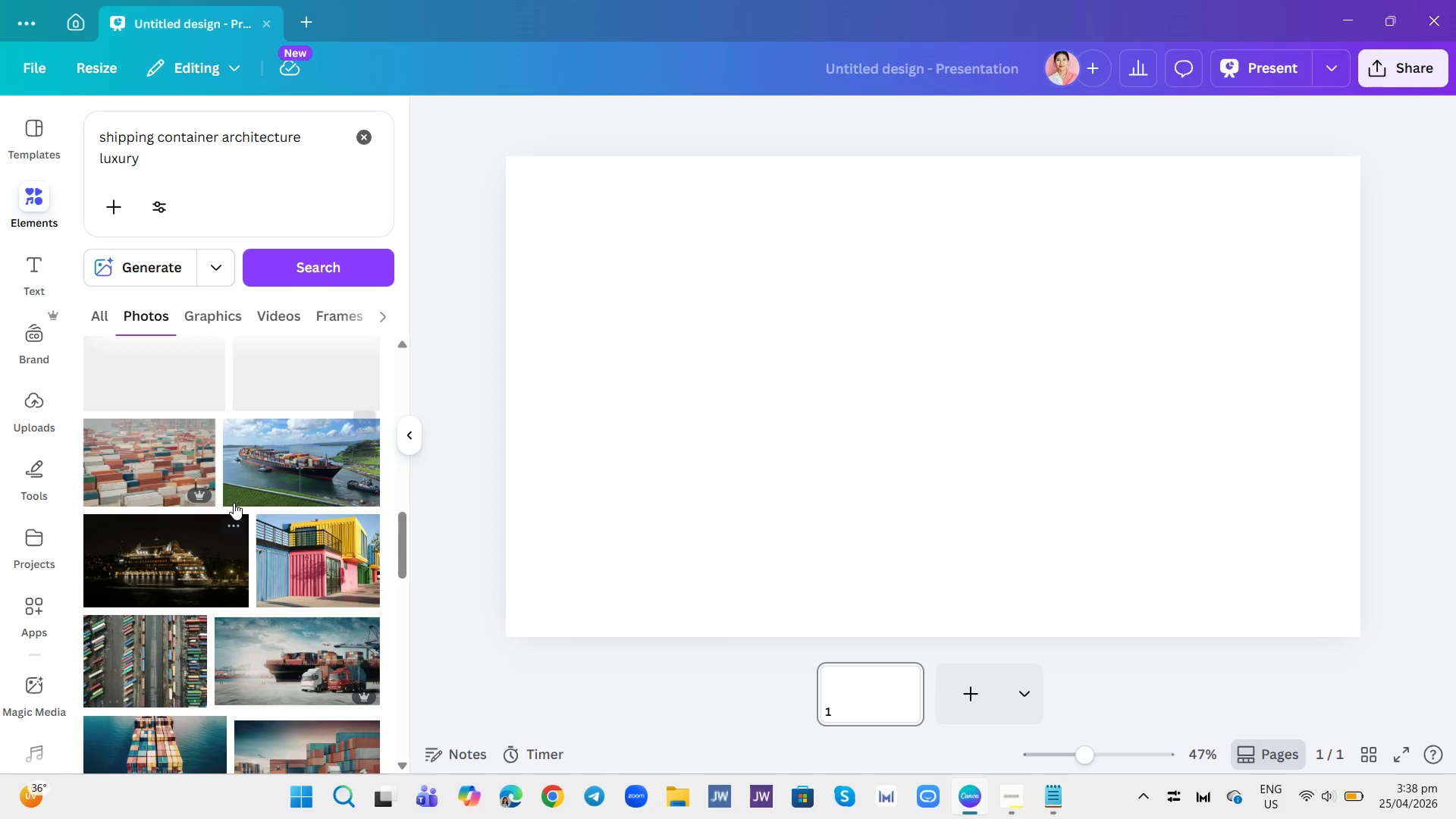 
scroll: coordinate [231, 506], scroll_direction: down, amount: 7.0
 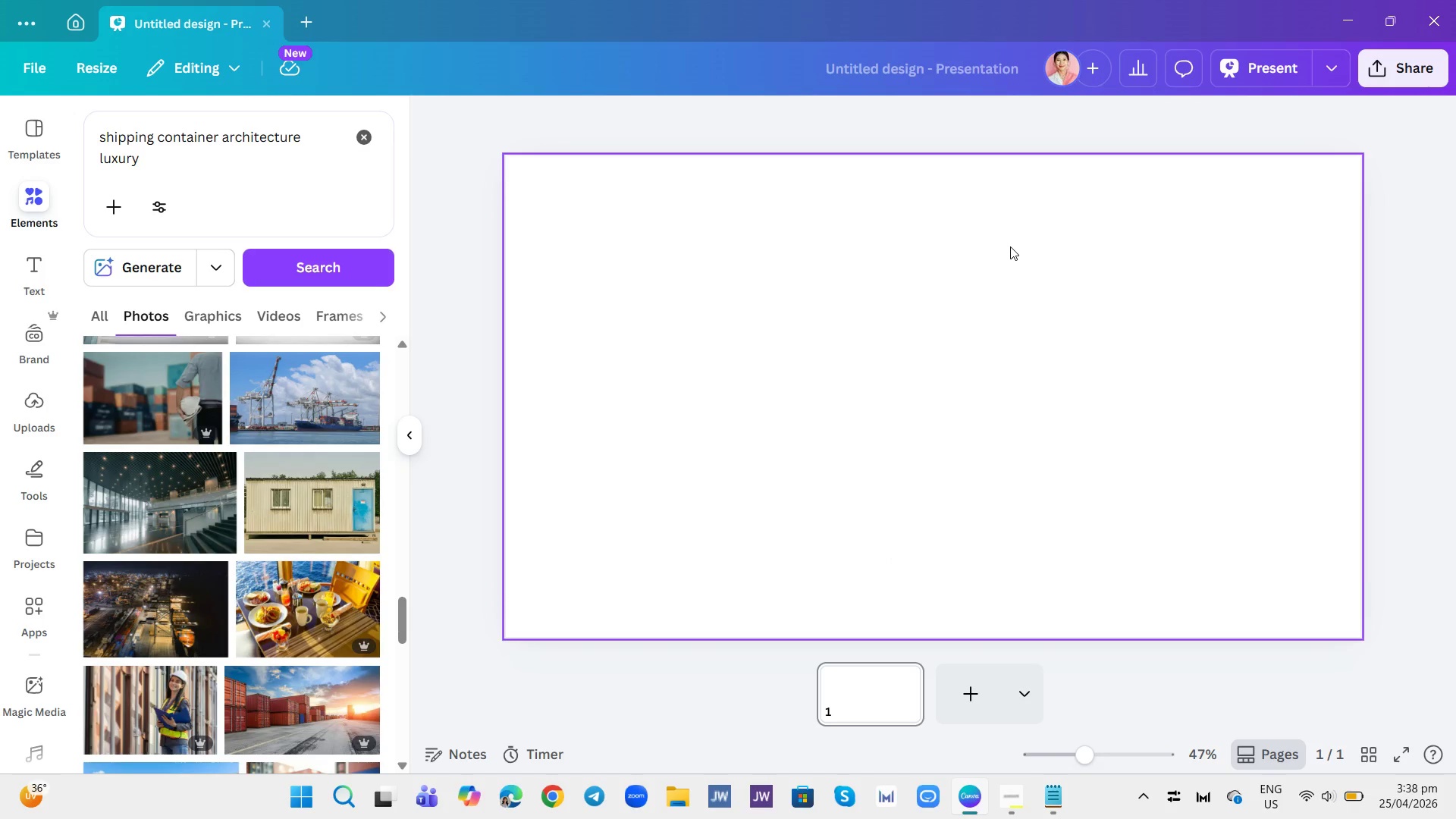 
wait(13.12)
 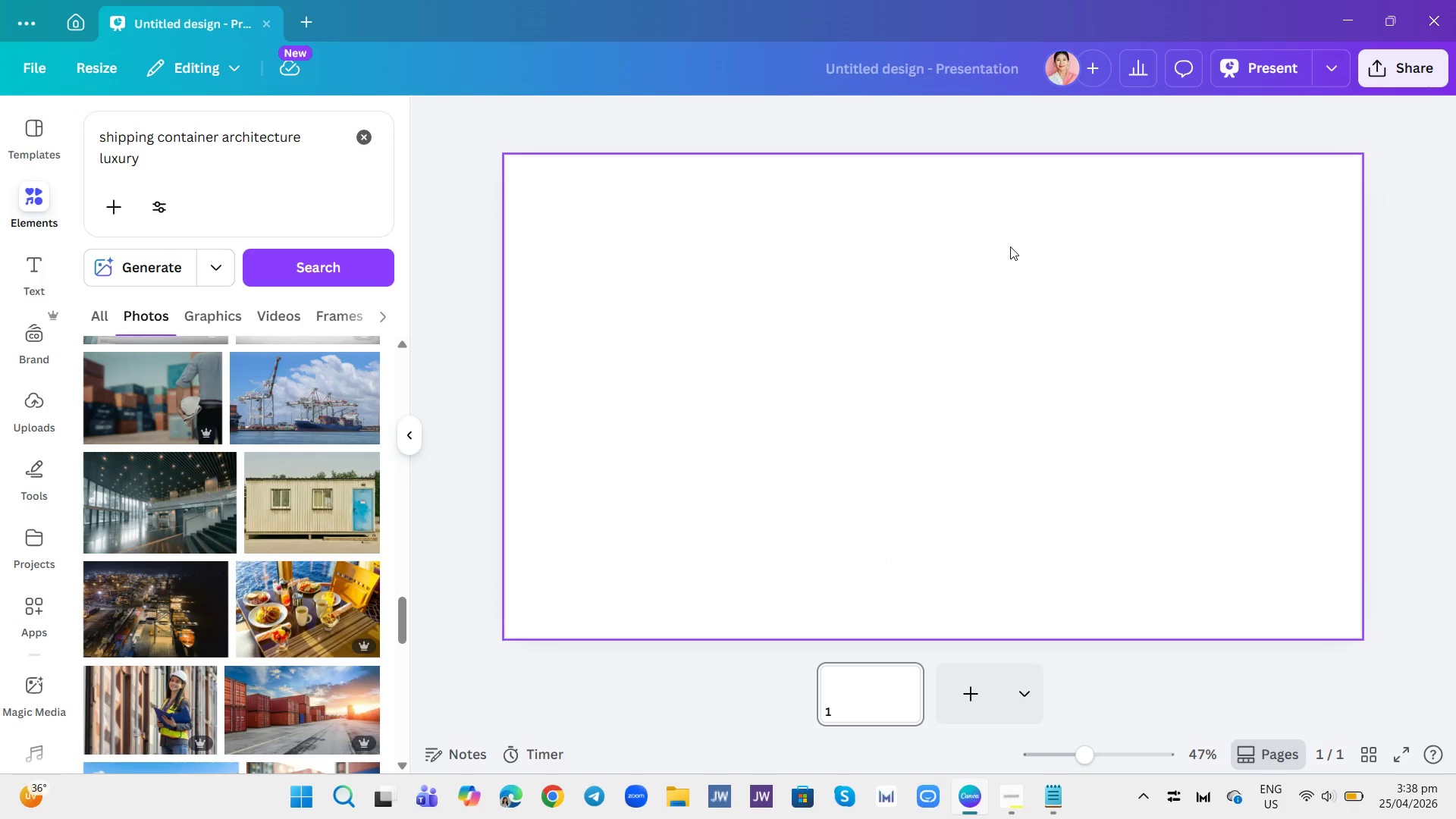 
scroll: coordinate [300, 677], scroll_direction: down, amount: 7.0
 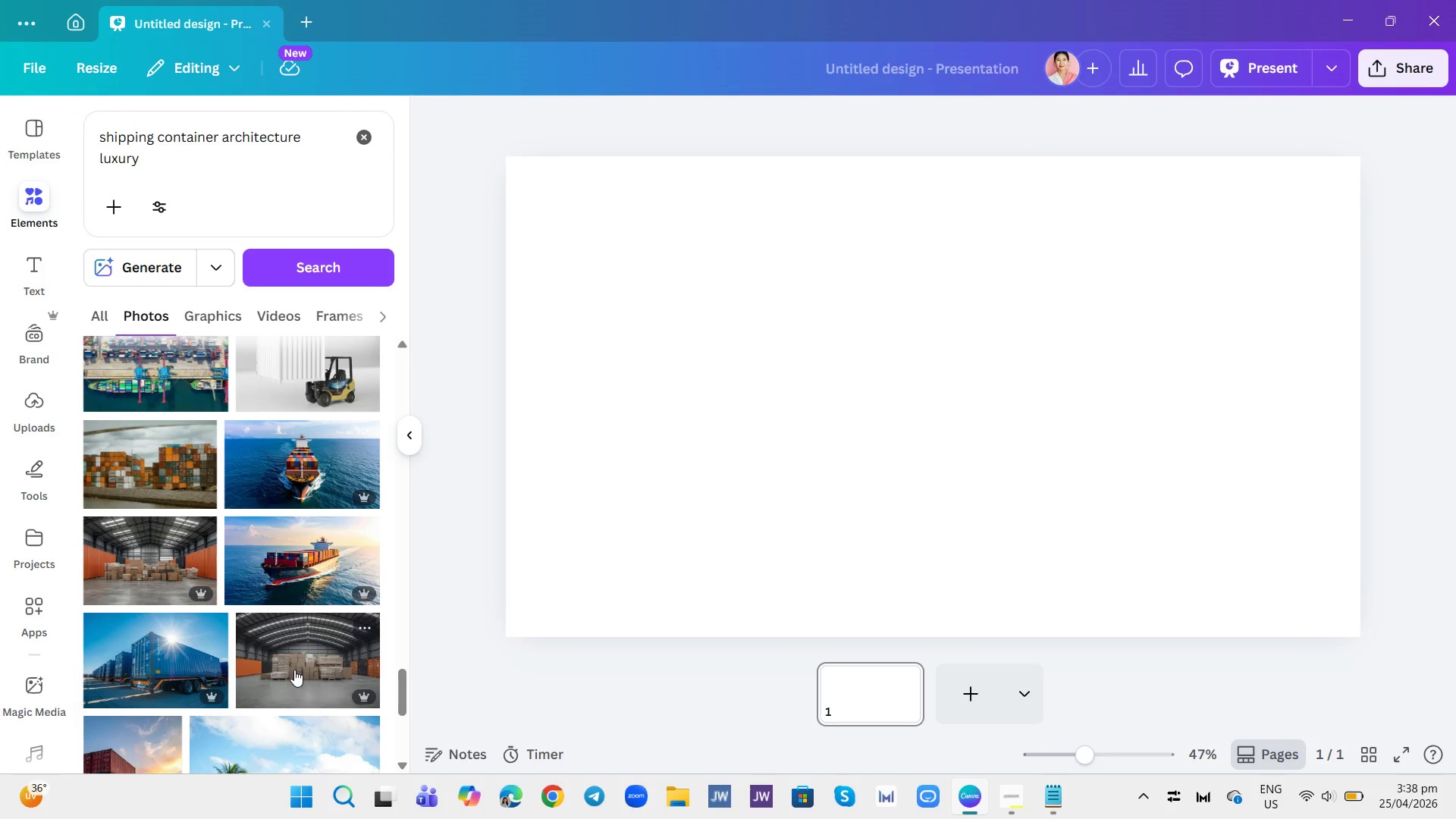 
scroll: coordinate [293, 668], scroll_direction: up, amount: 81.0
 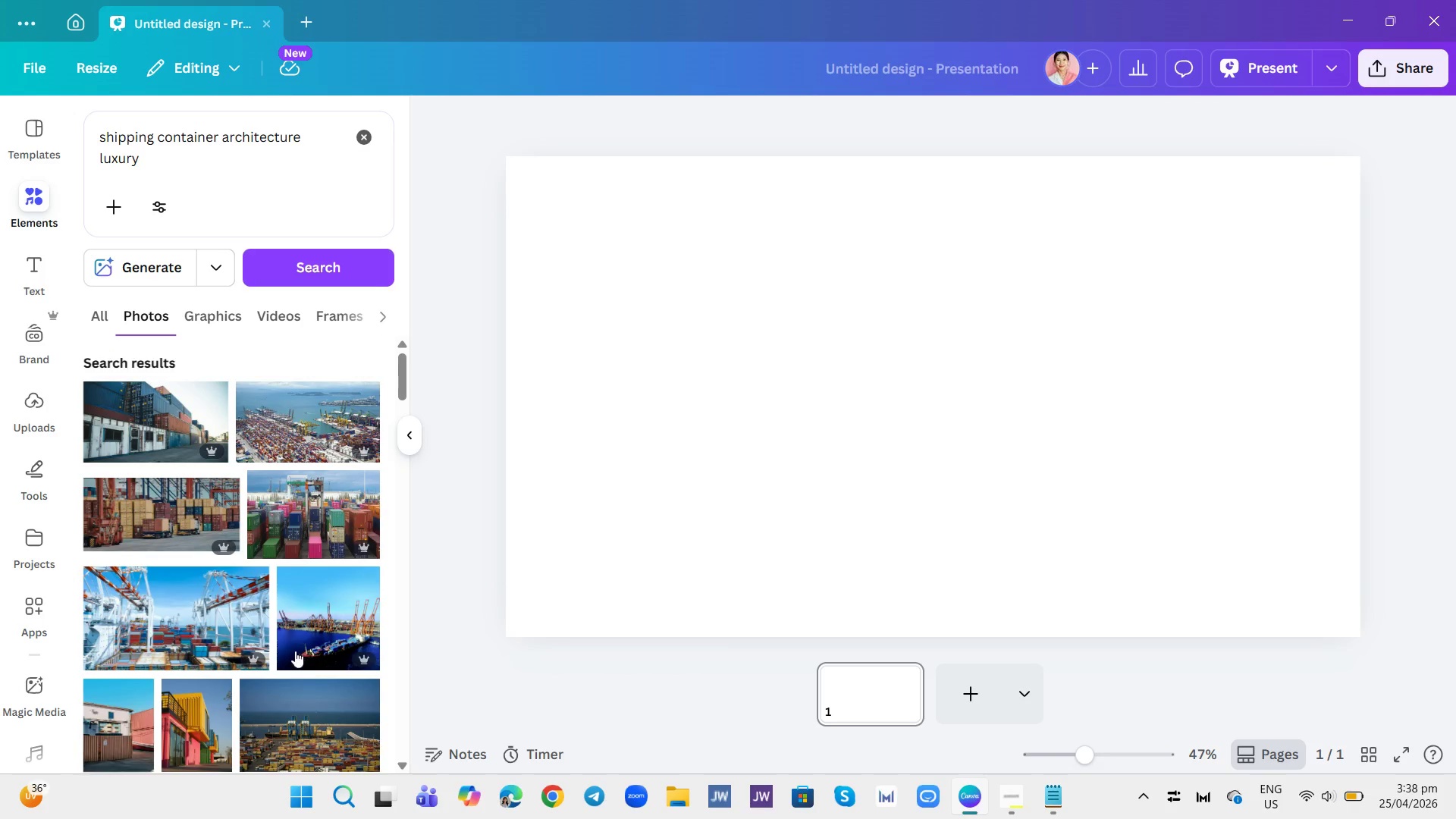 
scroll: coordinate [274, 625], scroll_direction: down, amount: 4.0
 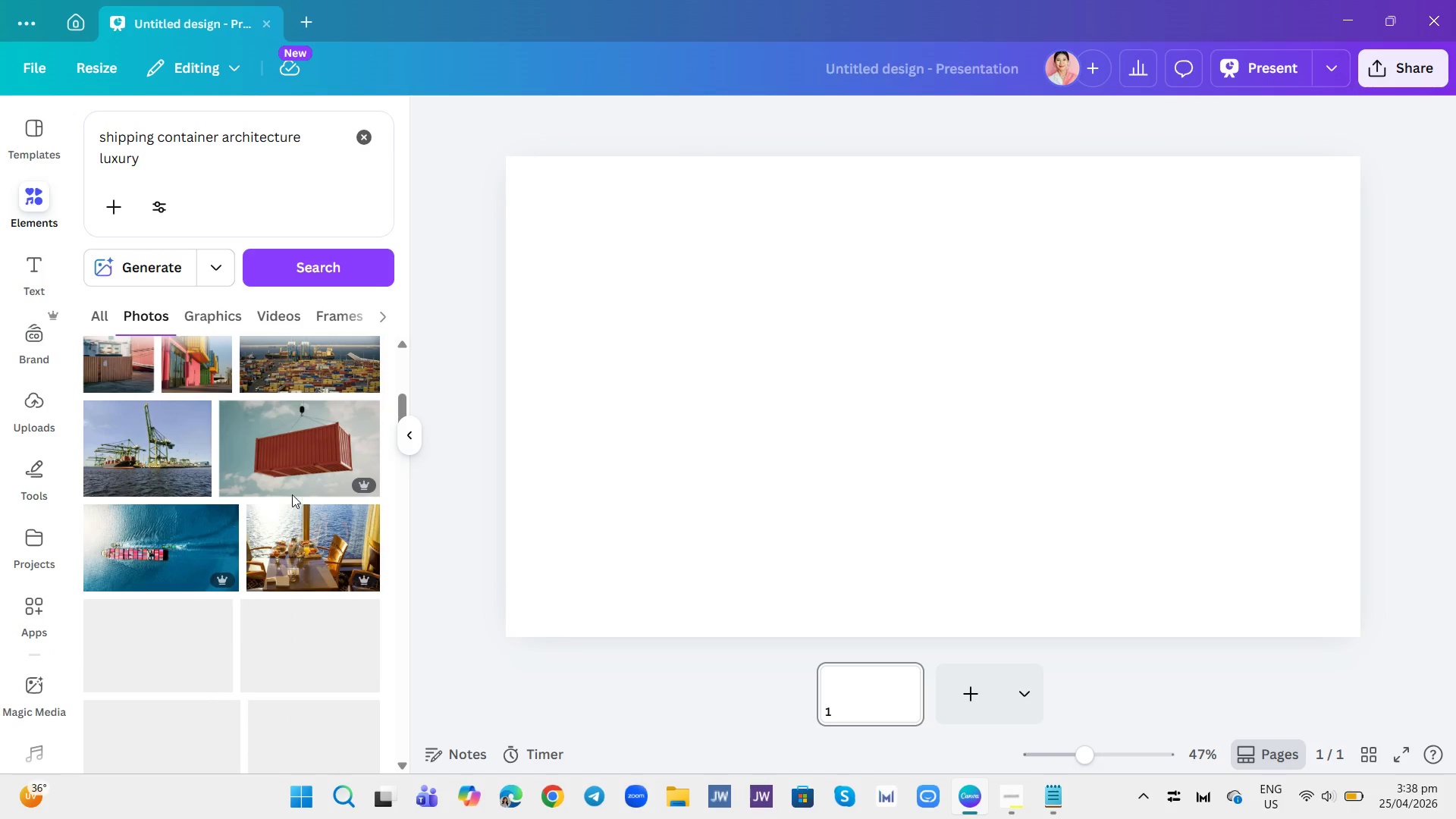 
left_click([293, 479])
 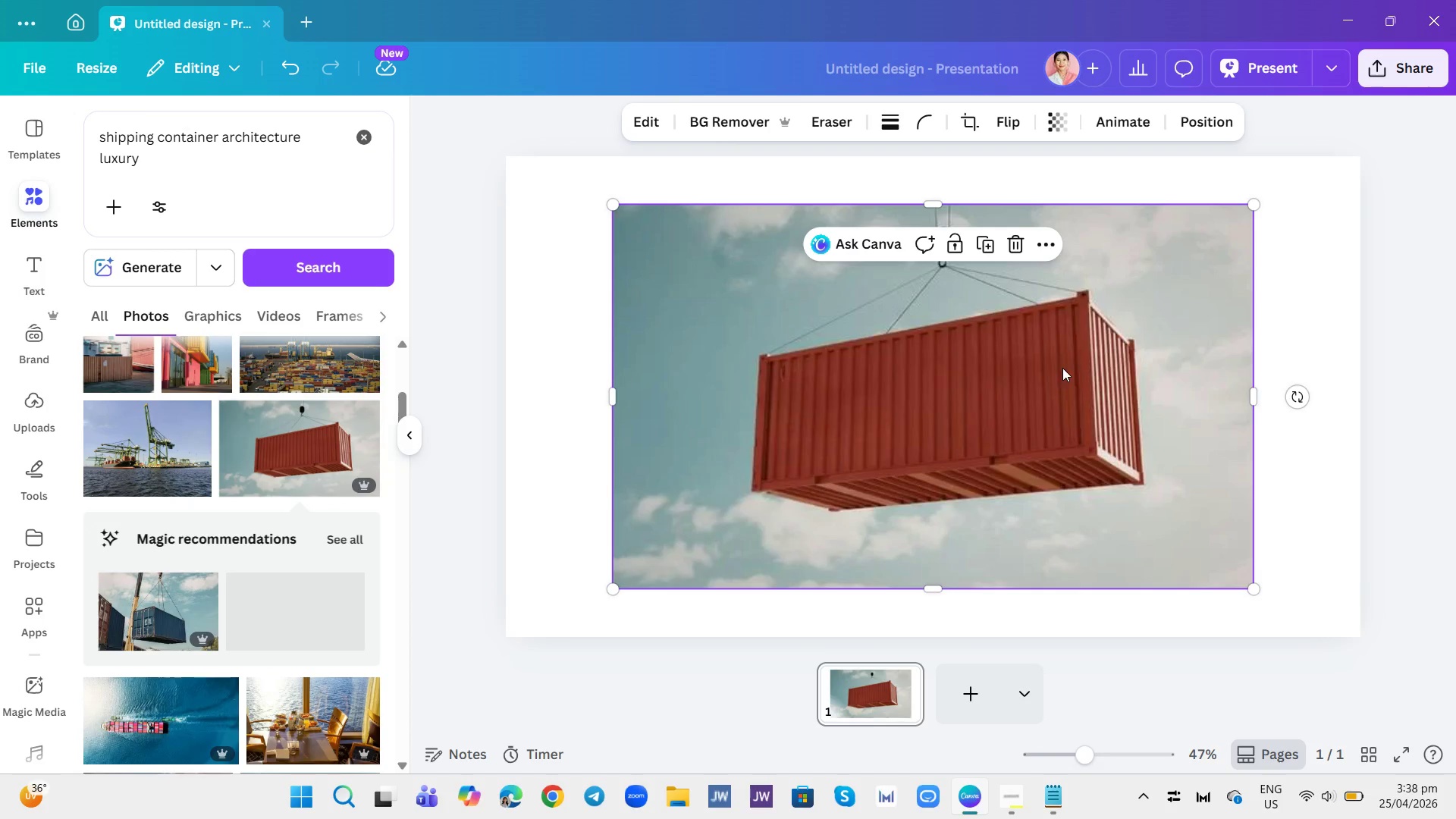 
left_click_drag(start_coordinate=[1065, 408], to_coordinate=[947, 400])
 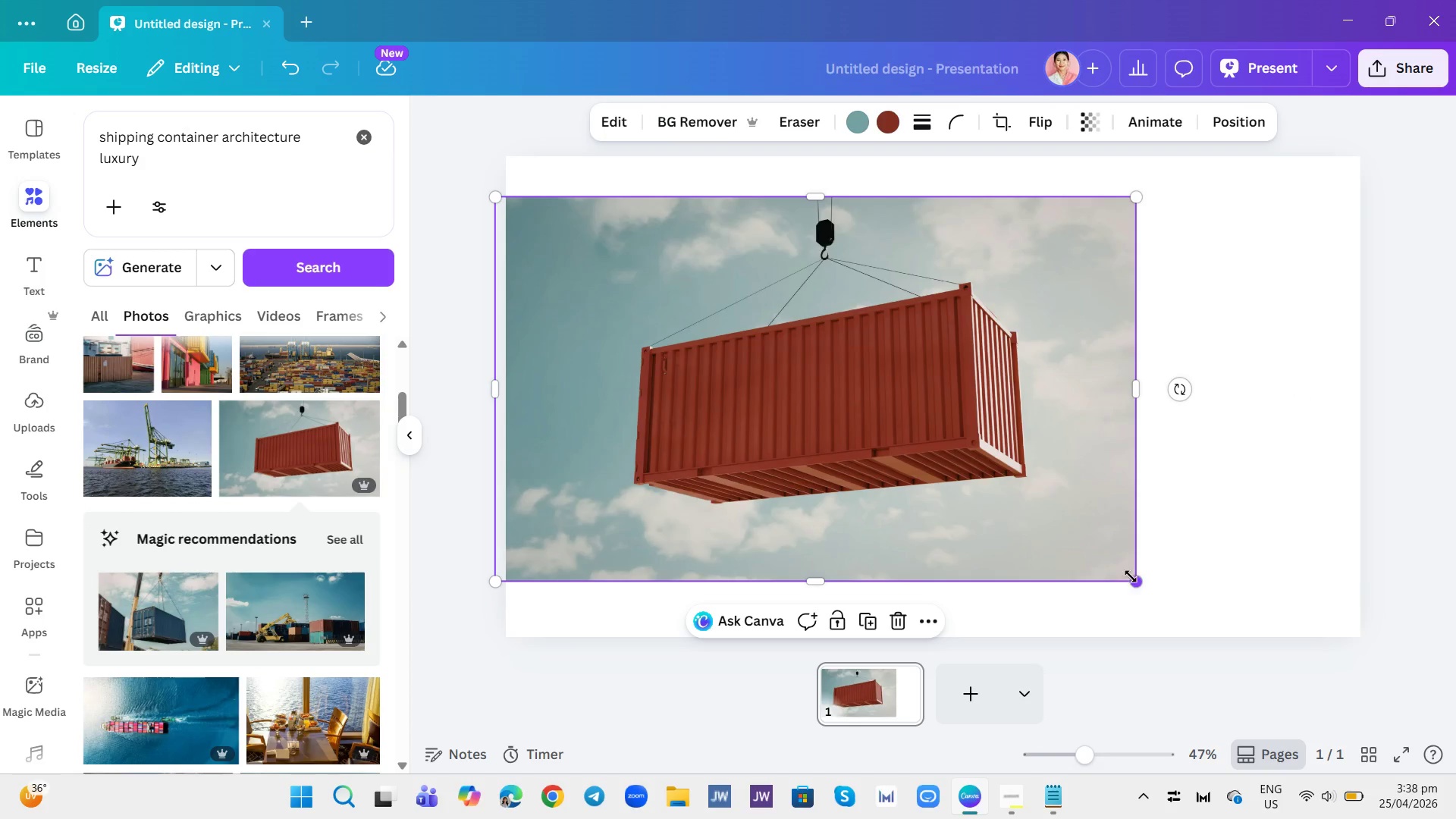 
left_click_drag(start_coordinate=[1137, 583], to_coordinate=[861, 450])
 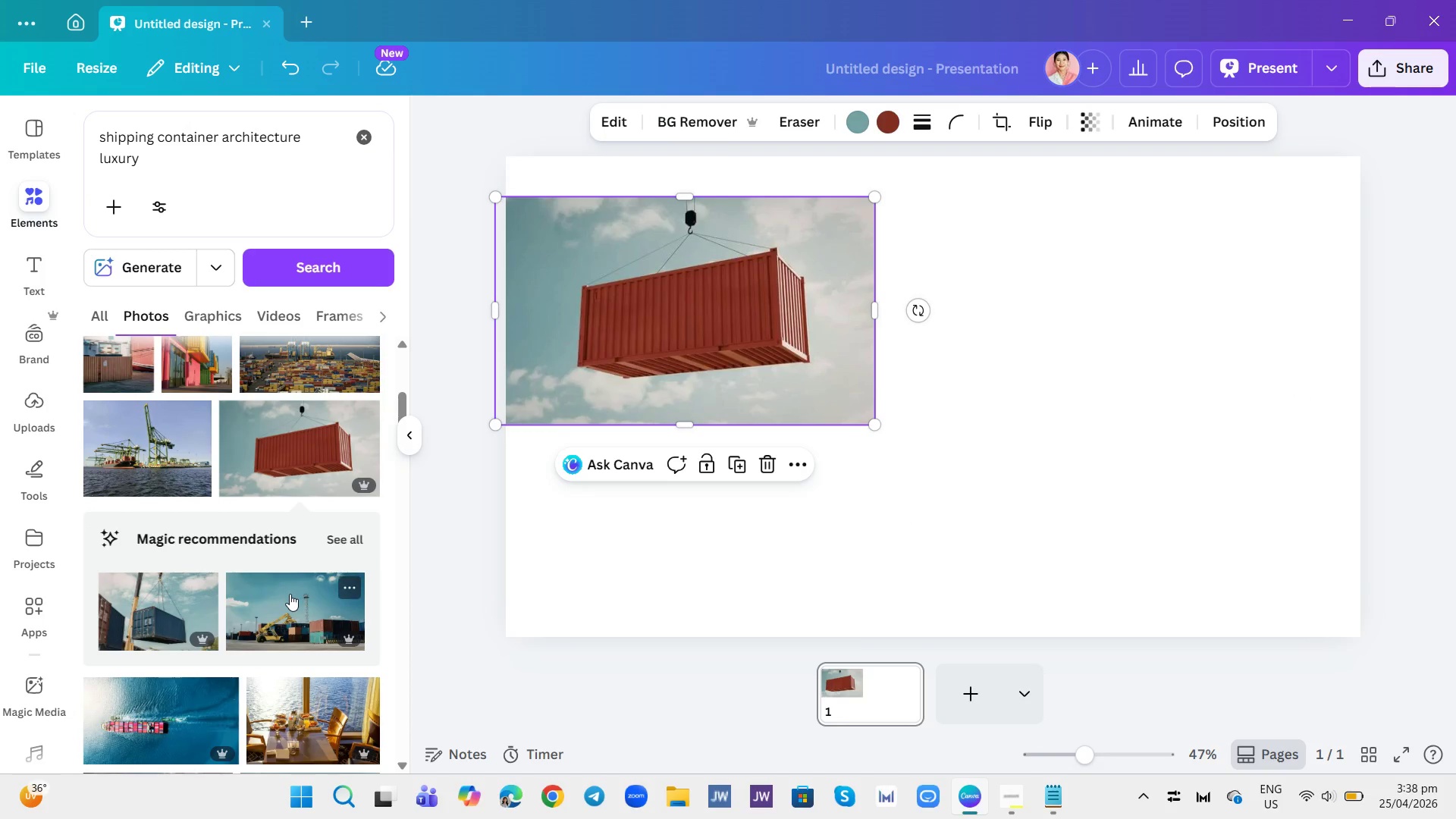 
scroll: coordinate [301, 598], scroll_direction: down, amount: 2.0
 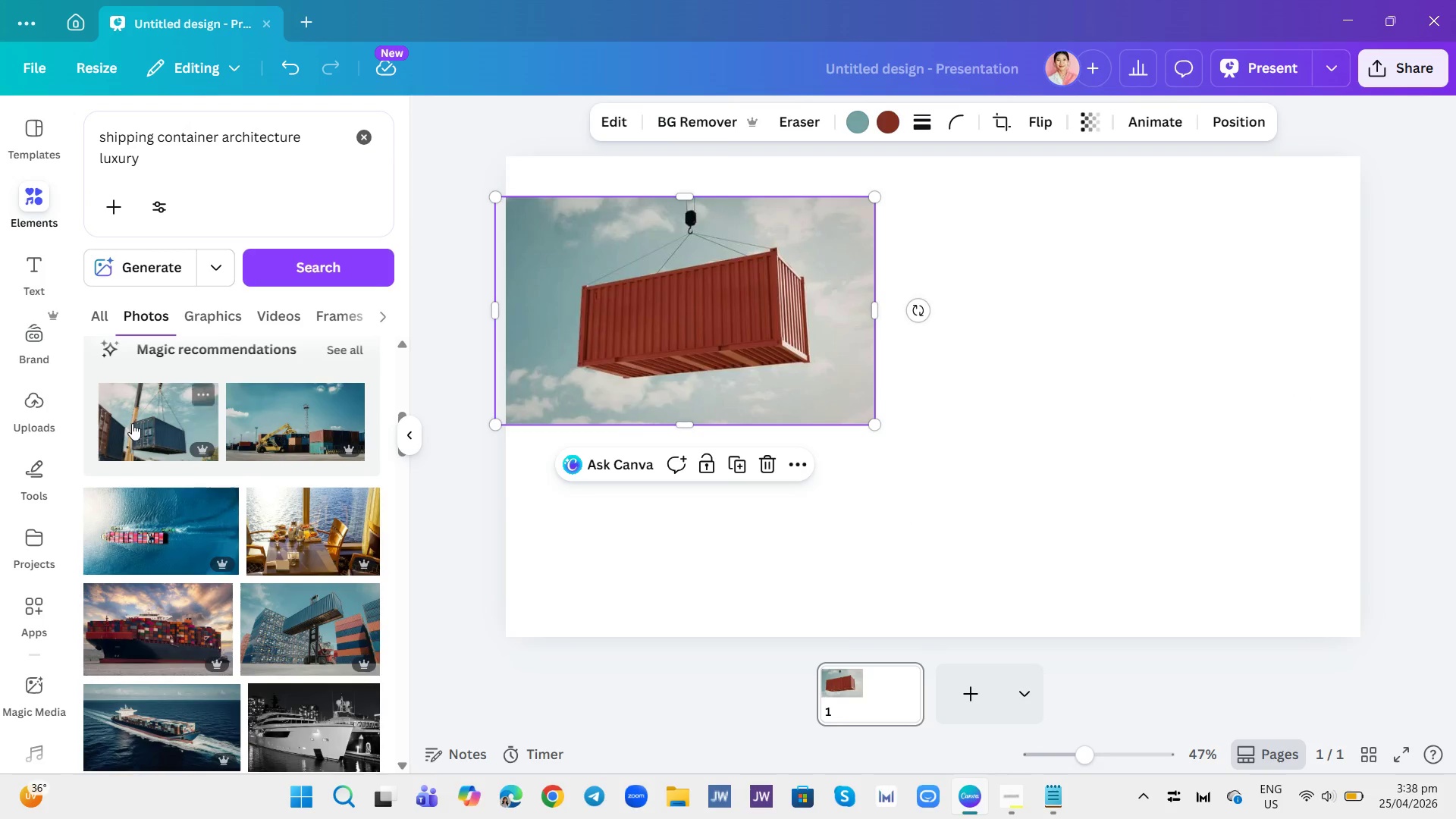 
left_click([132, 422])
 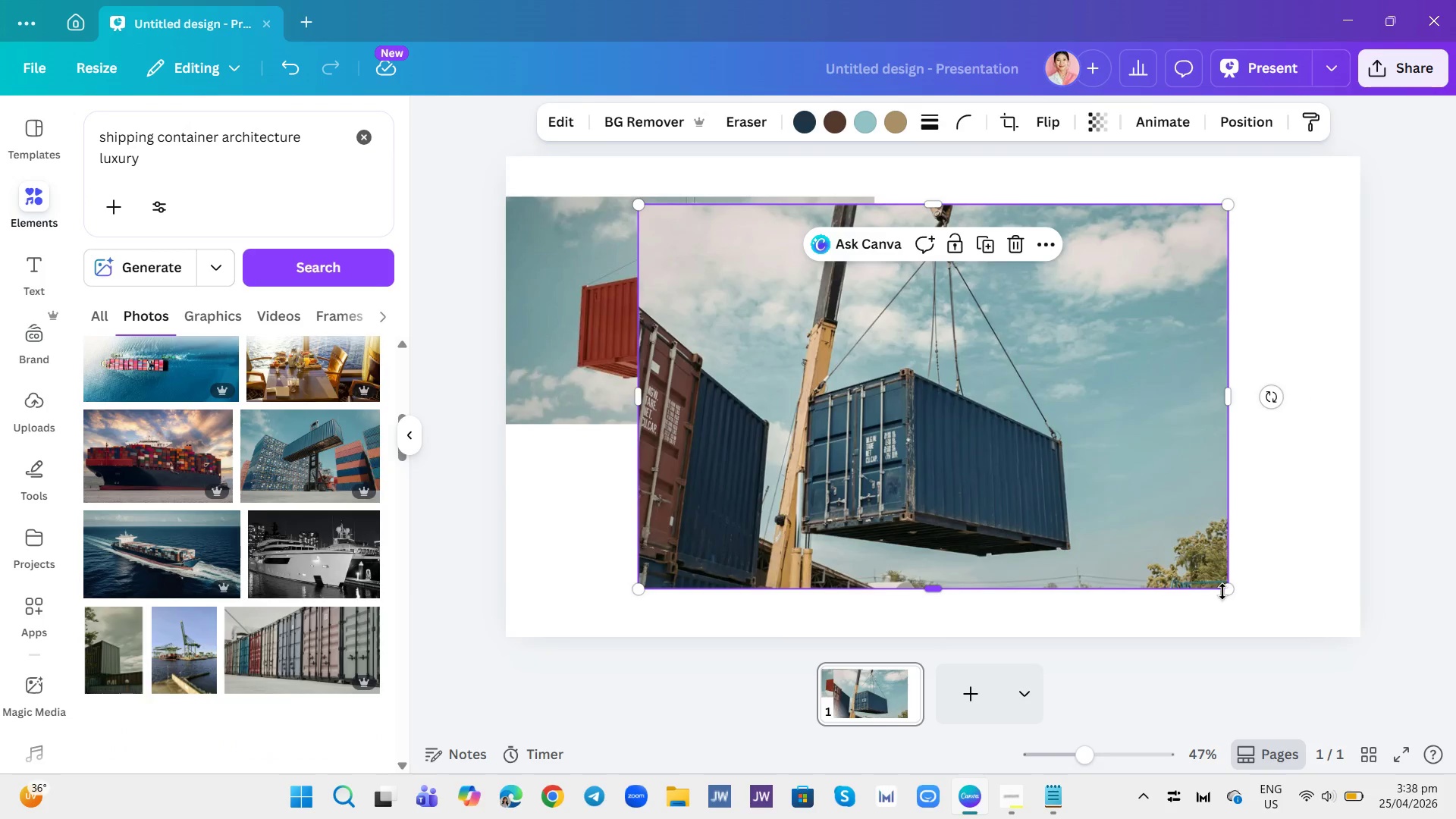 
left_click_drag(start_coordinate=[1225, 592], to_coordinate=[884, 387])
 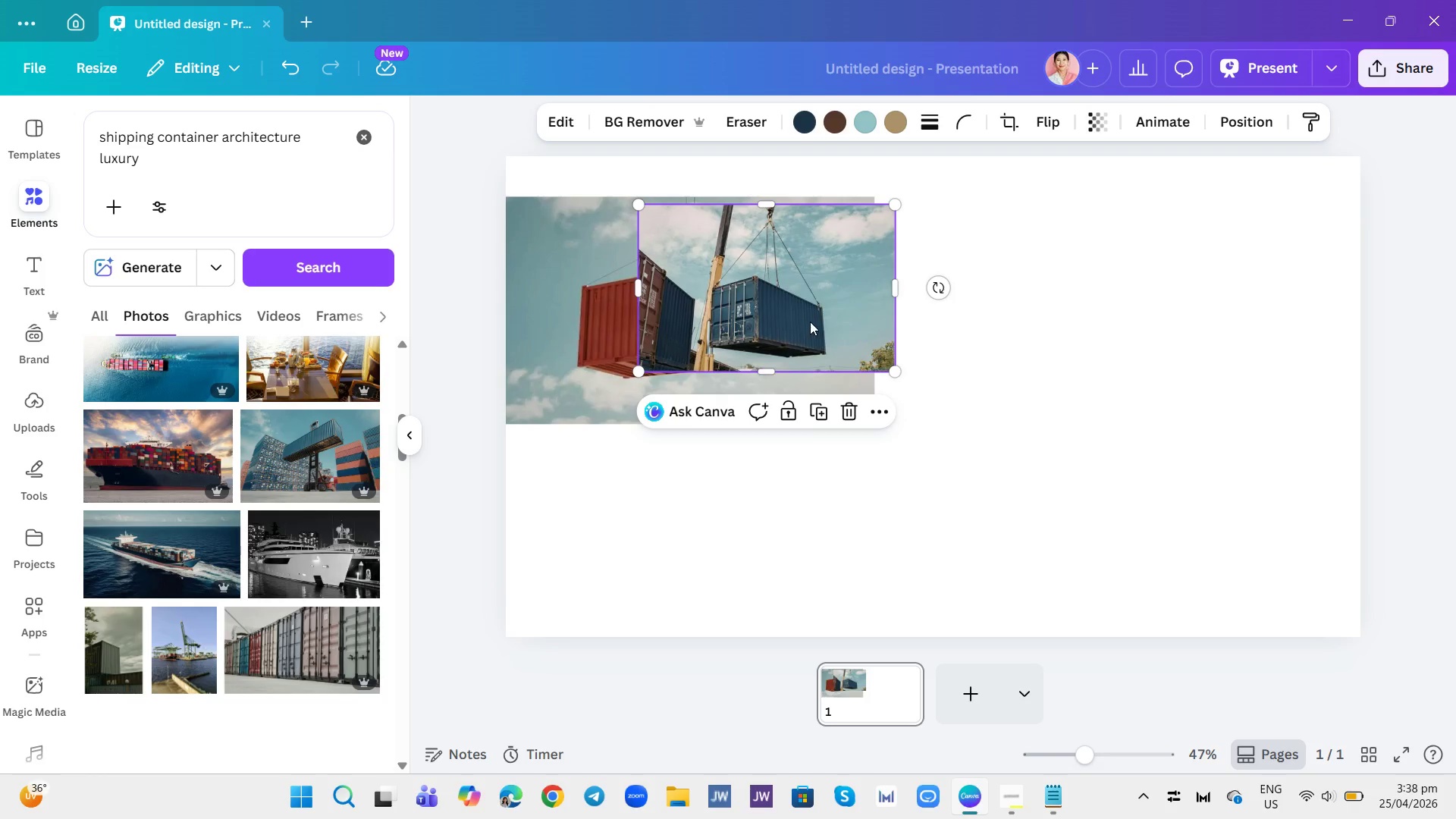 
left_click_drag(start_coordinate=[810, 322], to_coordinate=[1144, 282])
 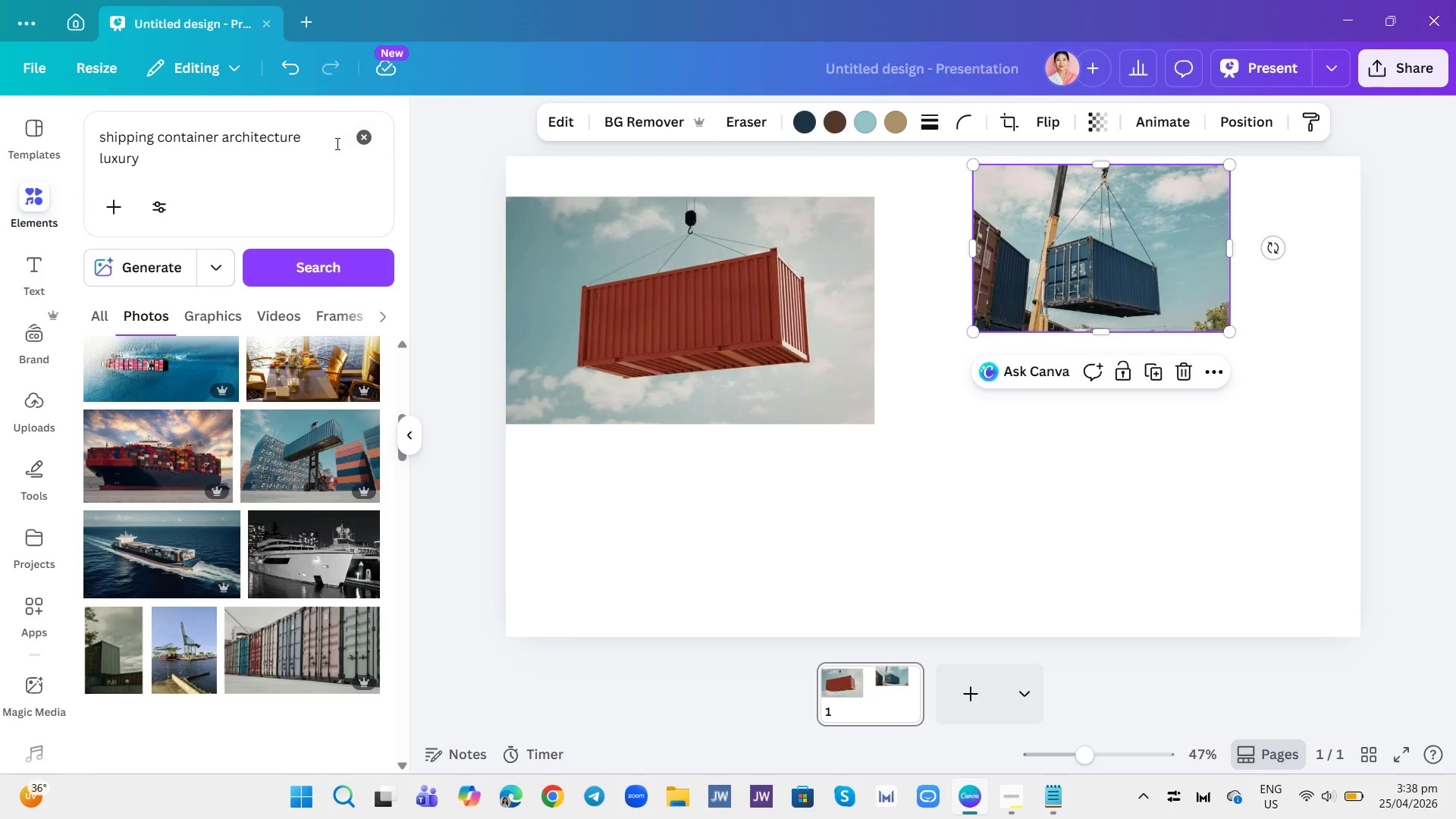 
double_click([336, 143])
 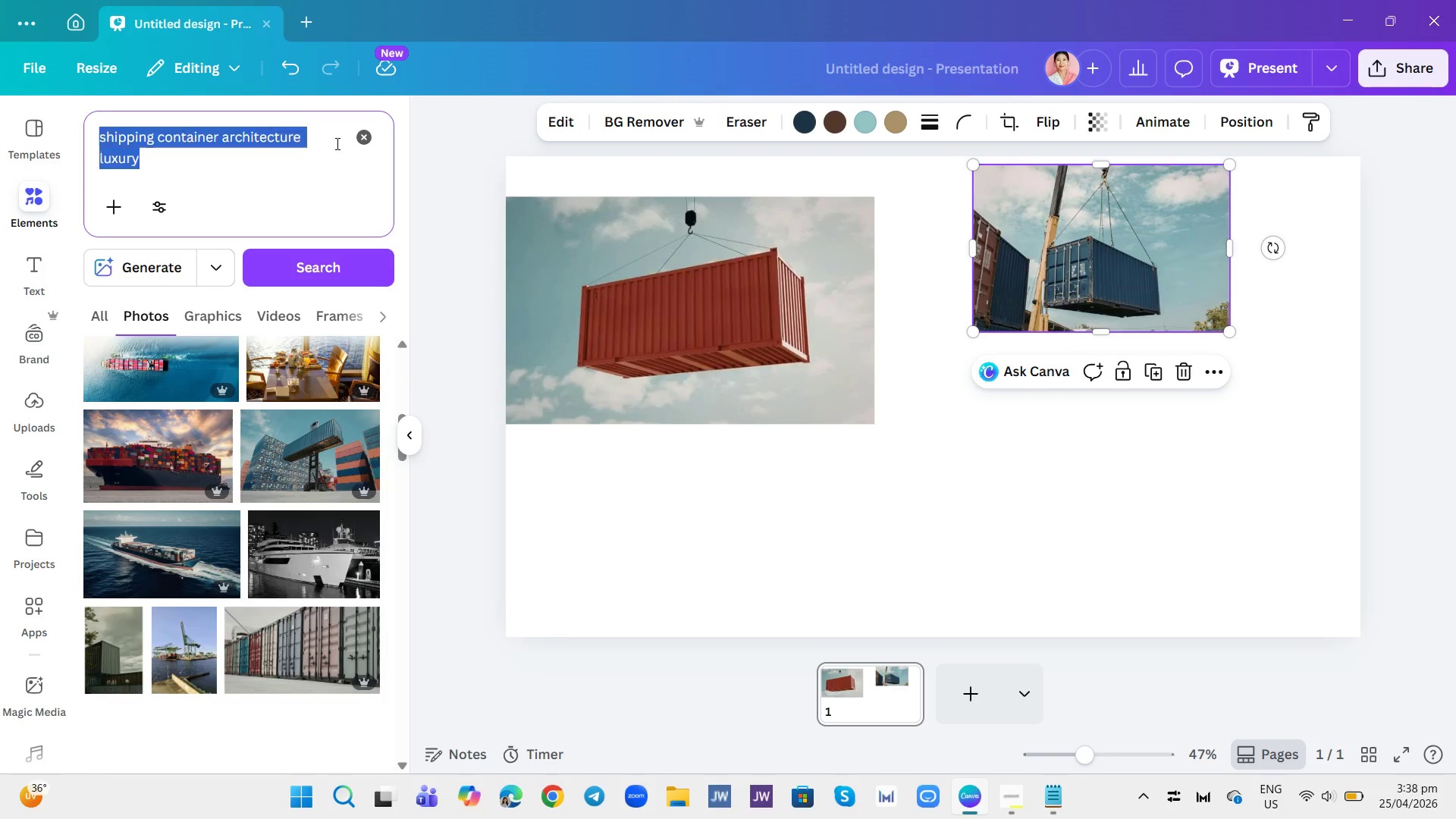 
triple_click([336, 143])
 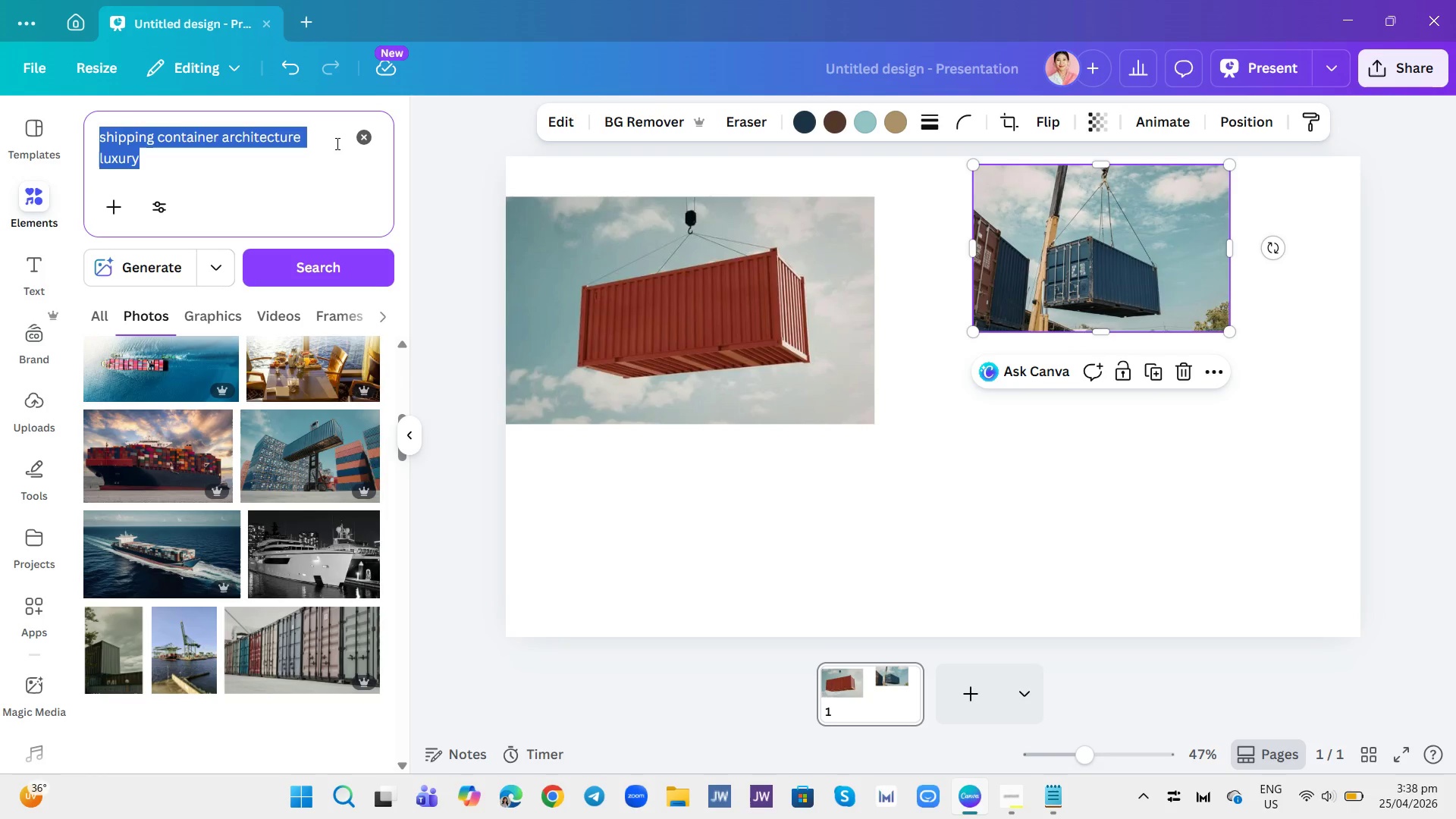 
type(modern insu)
key(Backspace)
key(Backspace)
type(dustril)
key(Backspace)
type(al parking)
 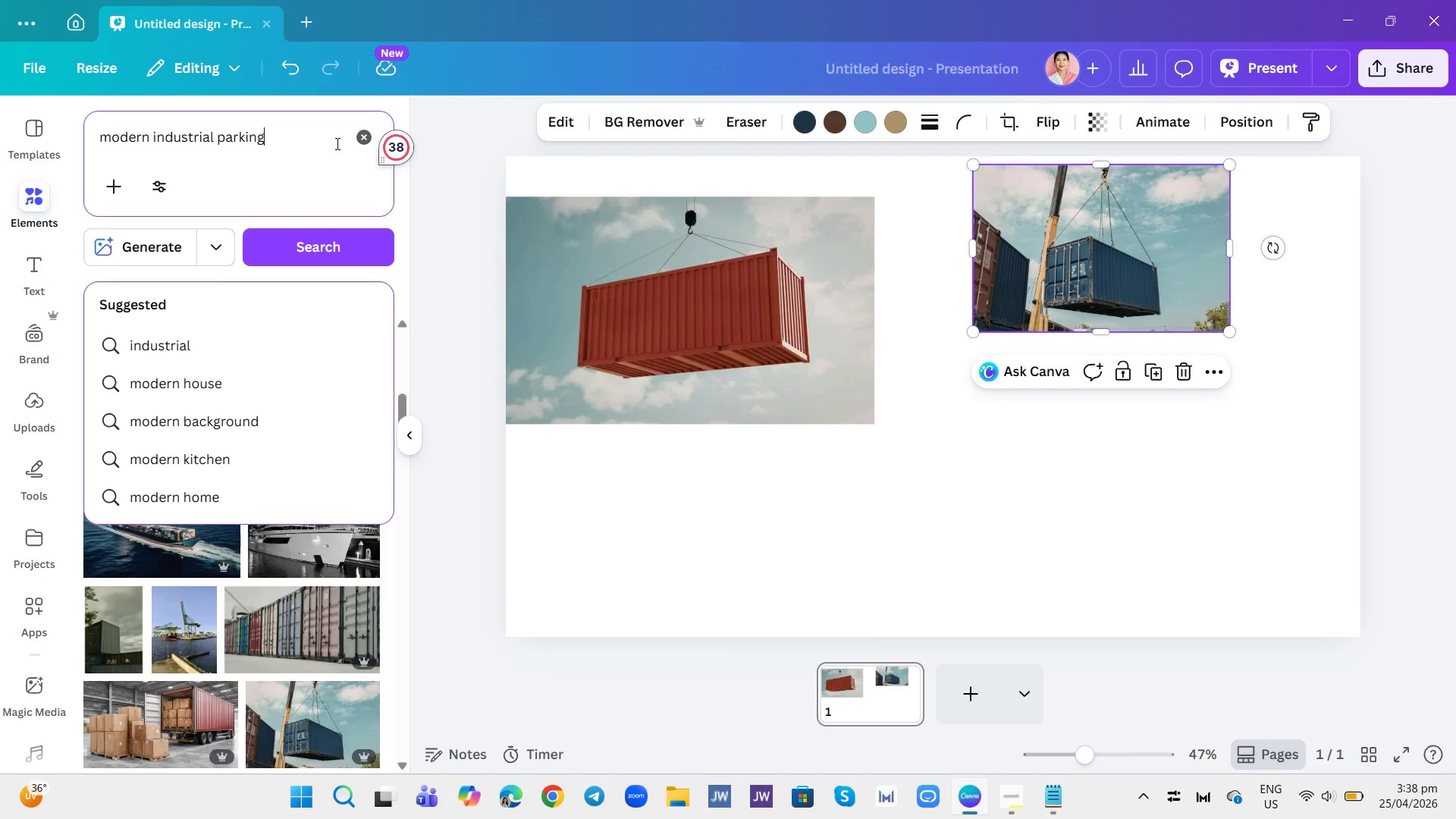 
key(Enter)
 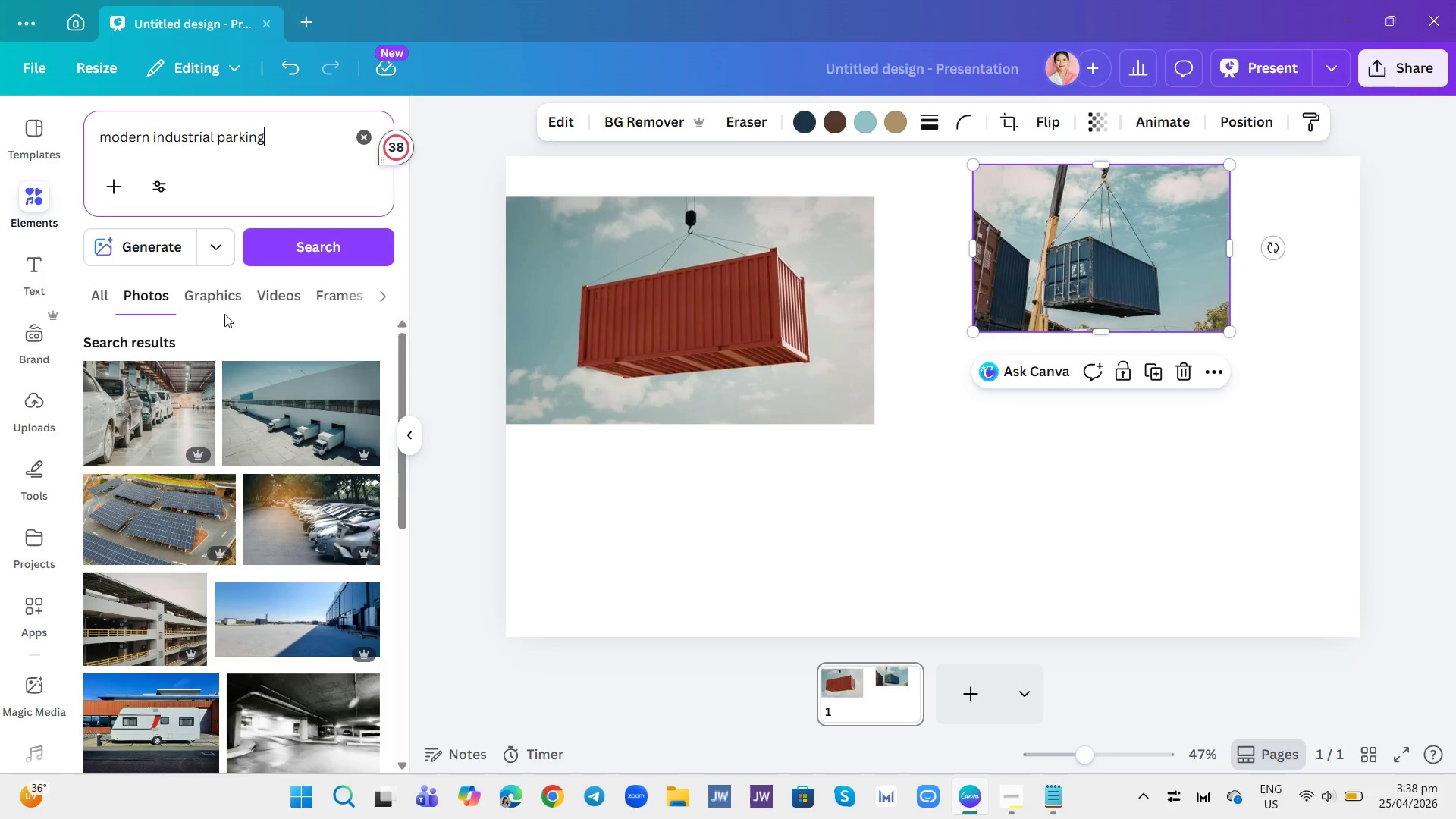 
scroll: coordinate [215, 588], scroll_direction: down, amount: 3.0
 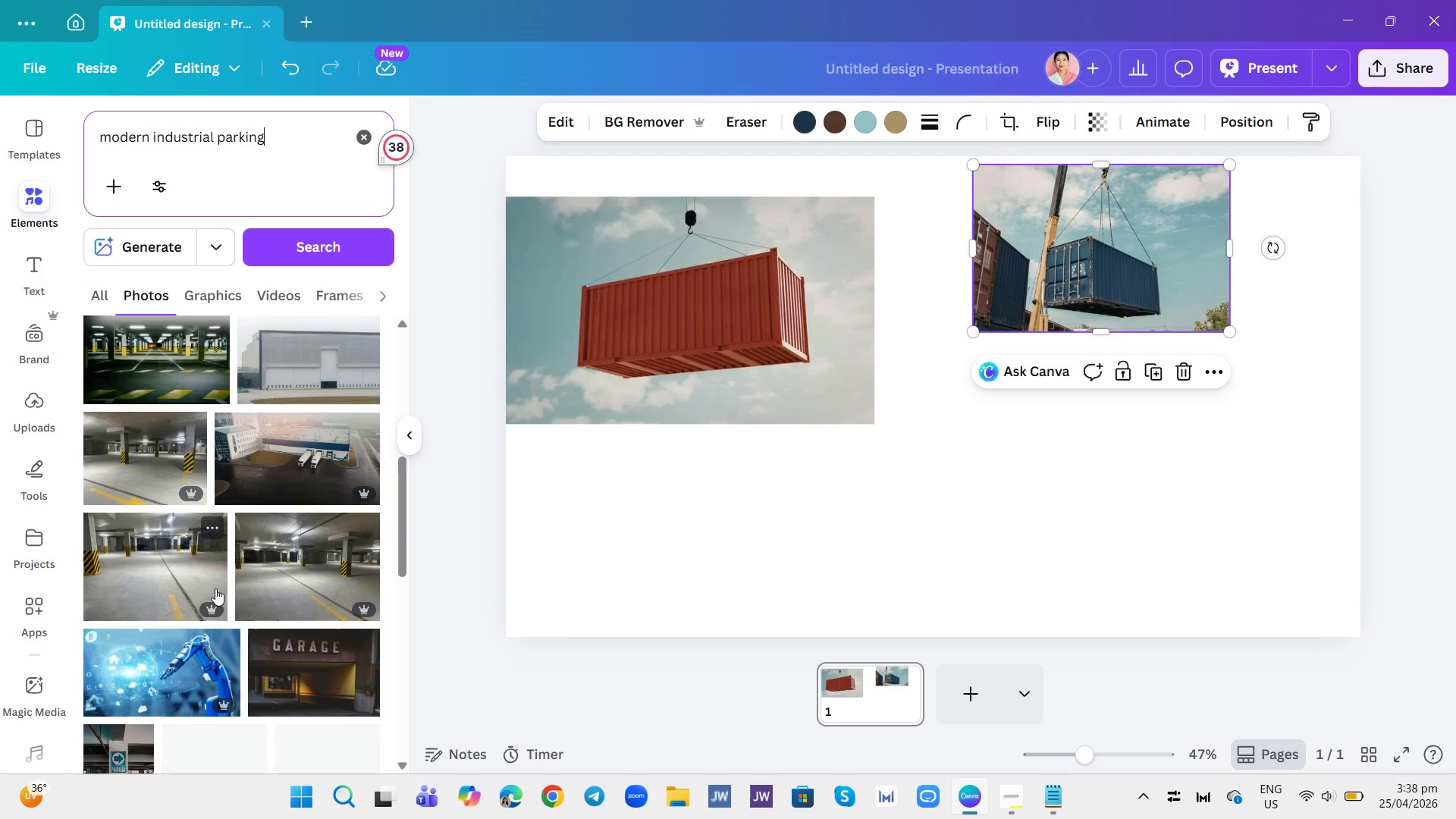 
scroll: coordinate [212, 588], scroll_direction: up, amount: 2.0
 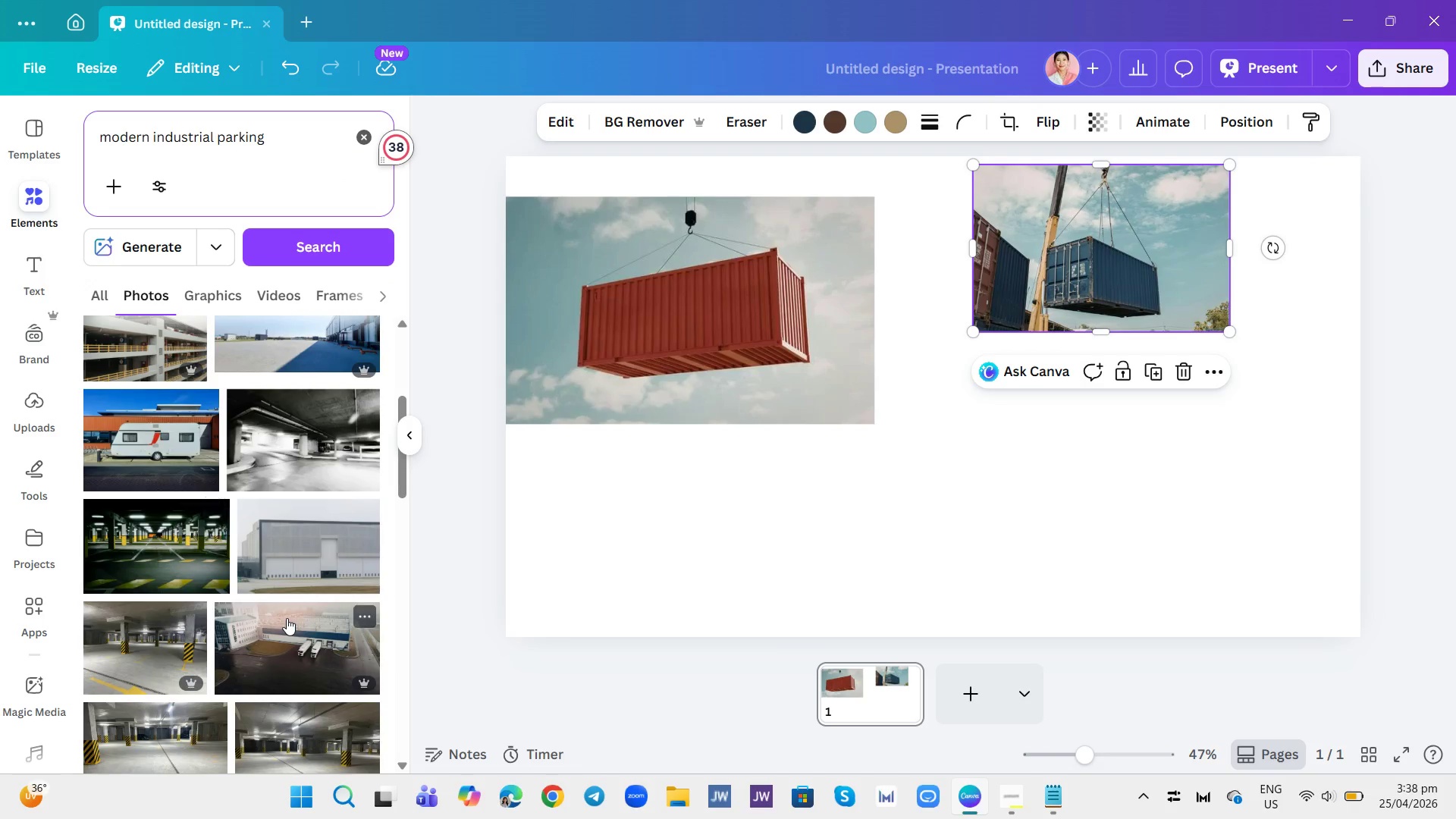 
left_click([287, 618])
 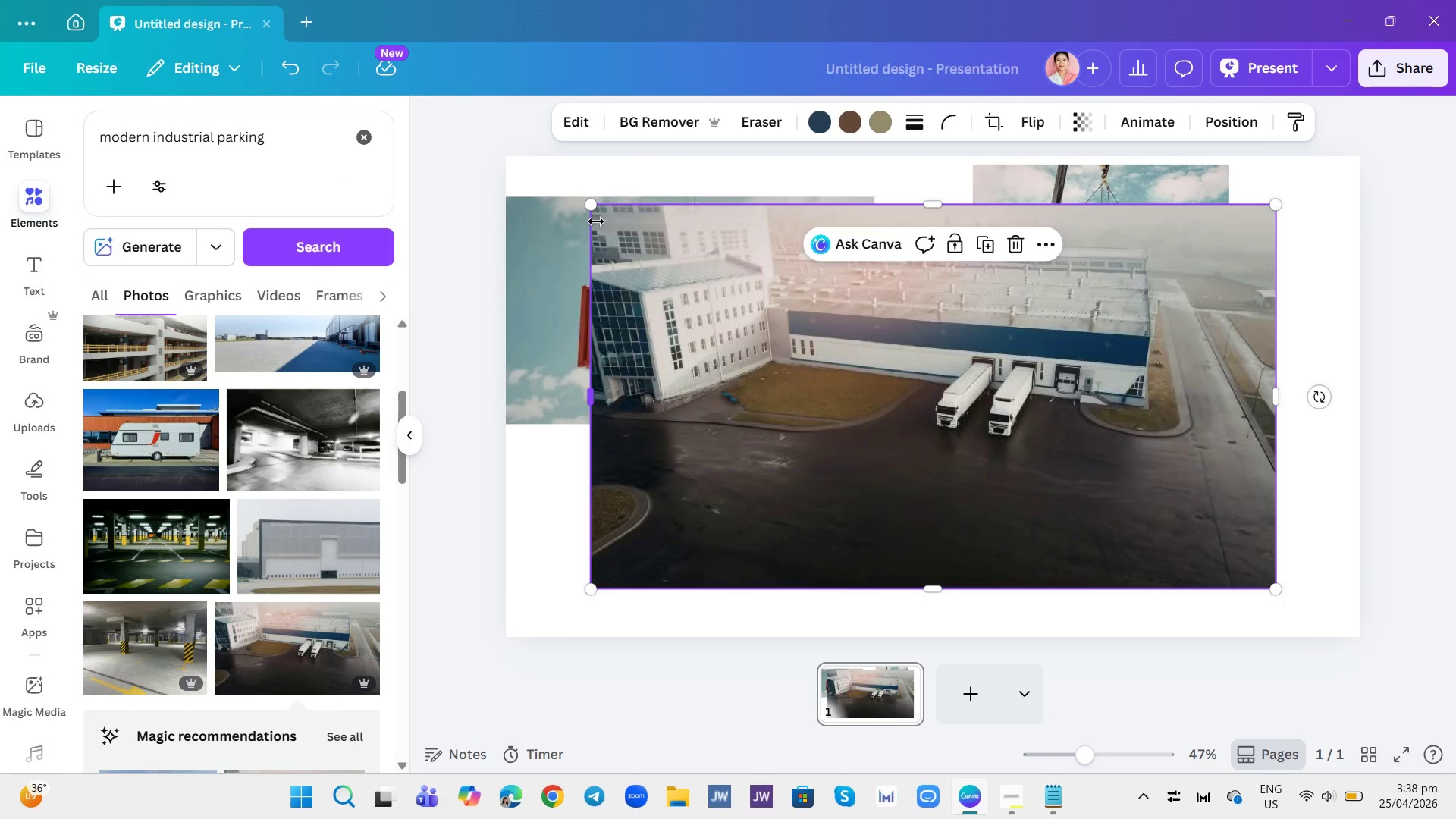 
left_click_drag(start_coordinate=[592, 209], to_coordinate=[791, 353])
 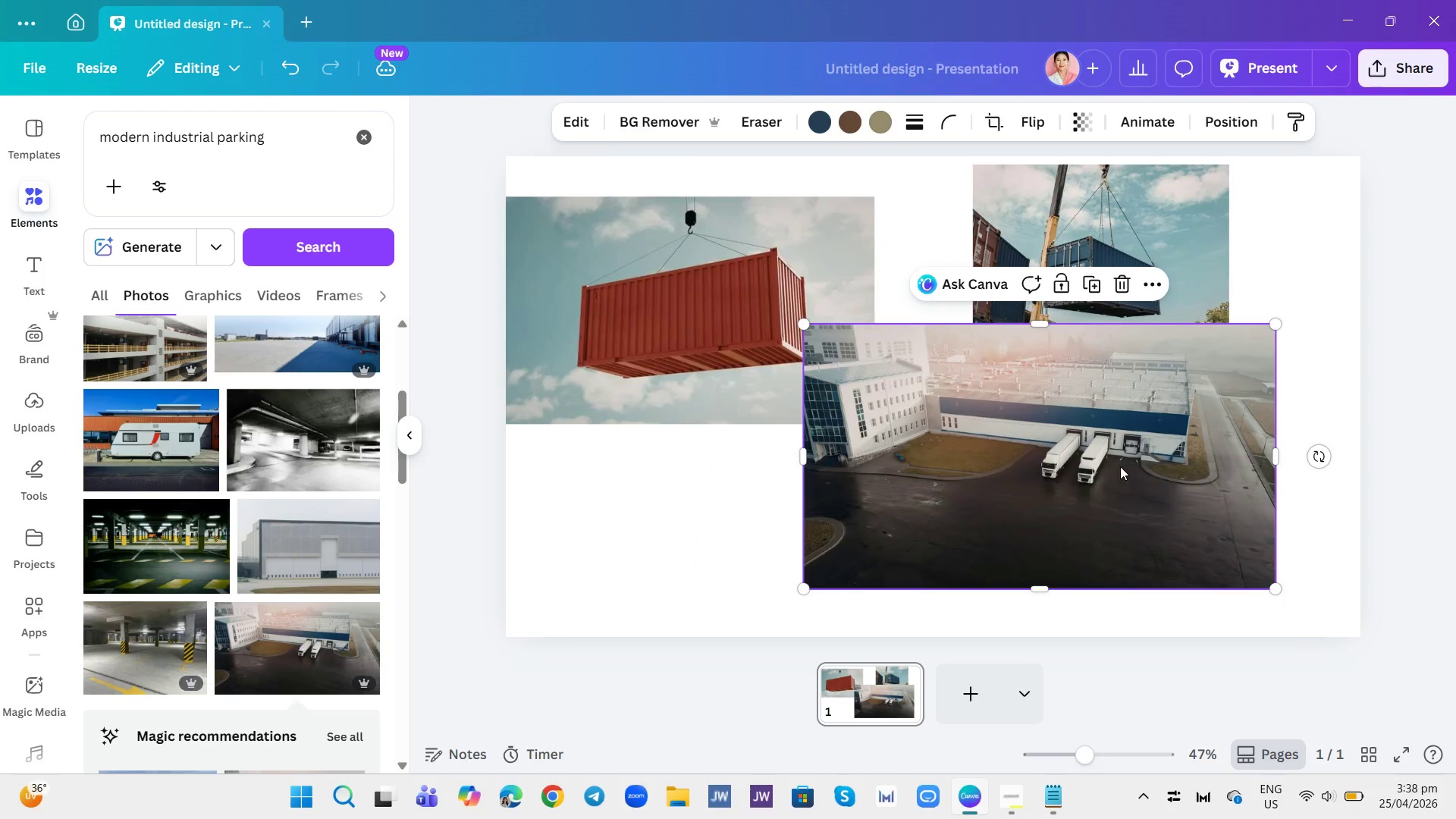 
left_click_drag(start_coordinate=[1120, 466], to_coordinate=[814, 513])
 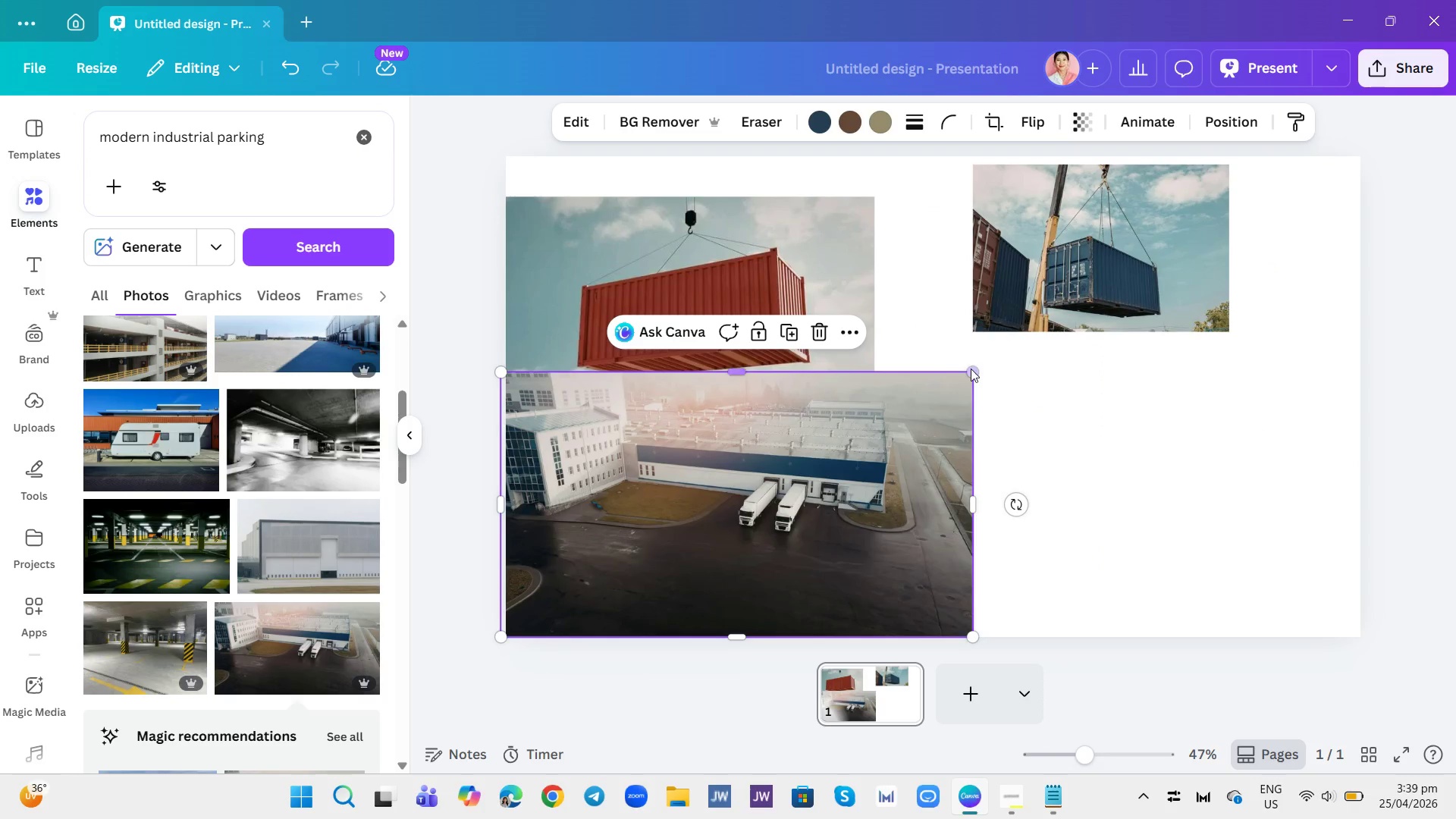 
left_click_drag(start_coordinate=[971, 369], to_coordinate=[894, 436])
 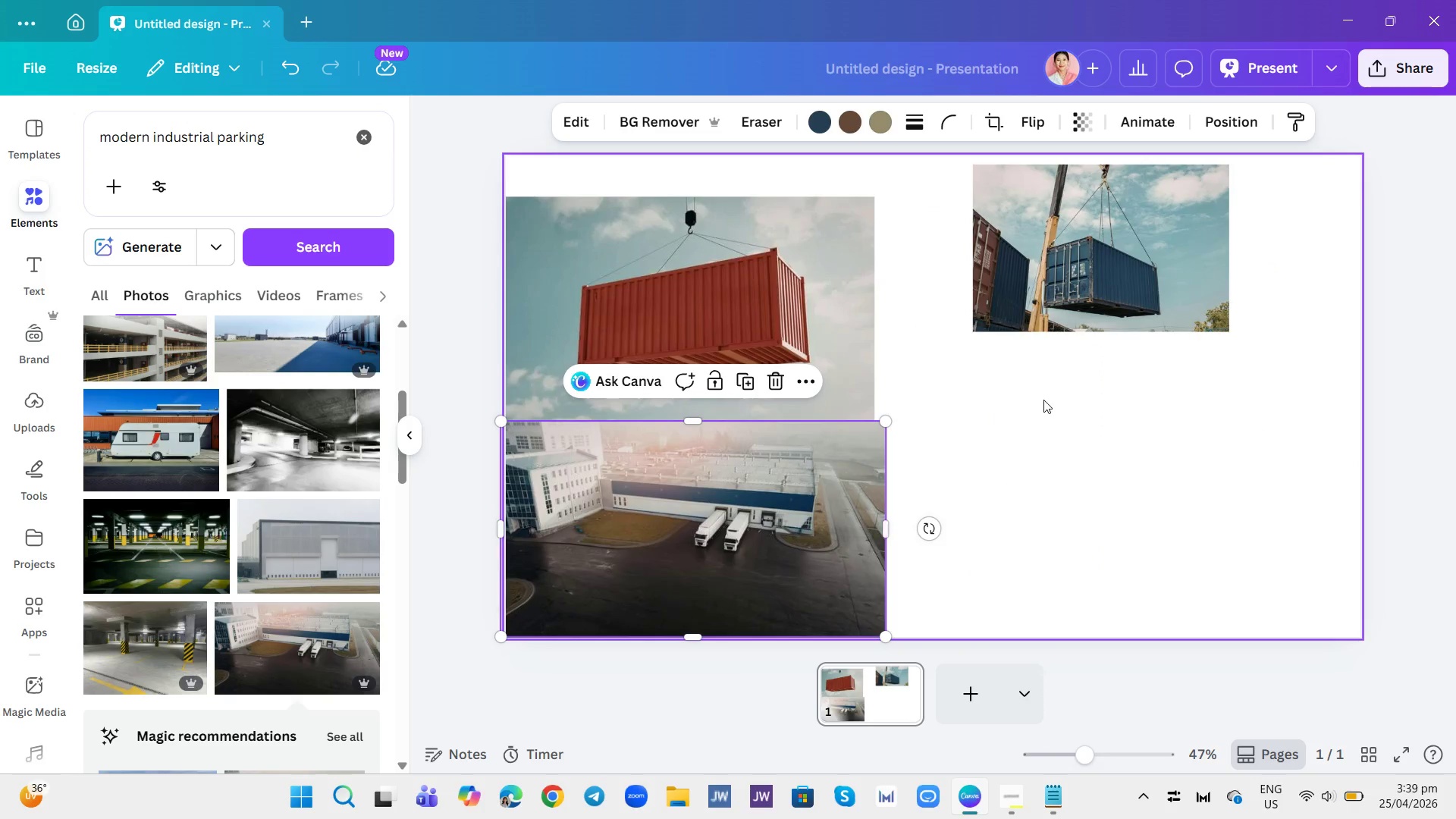 
left_click([1043, 400])
 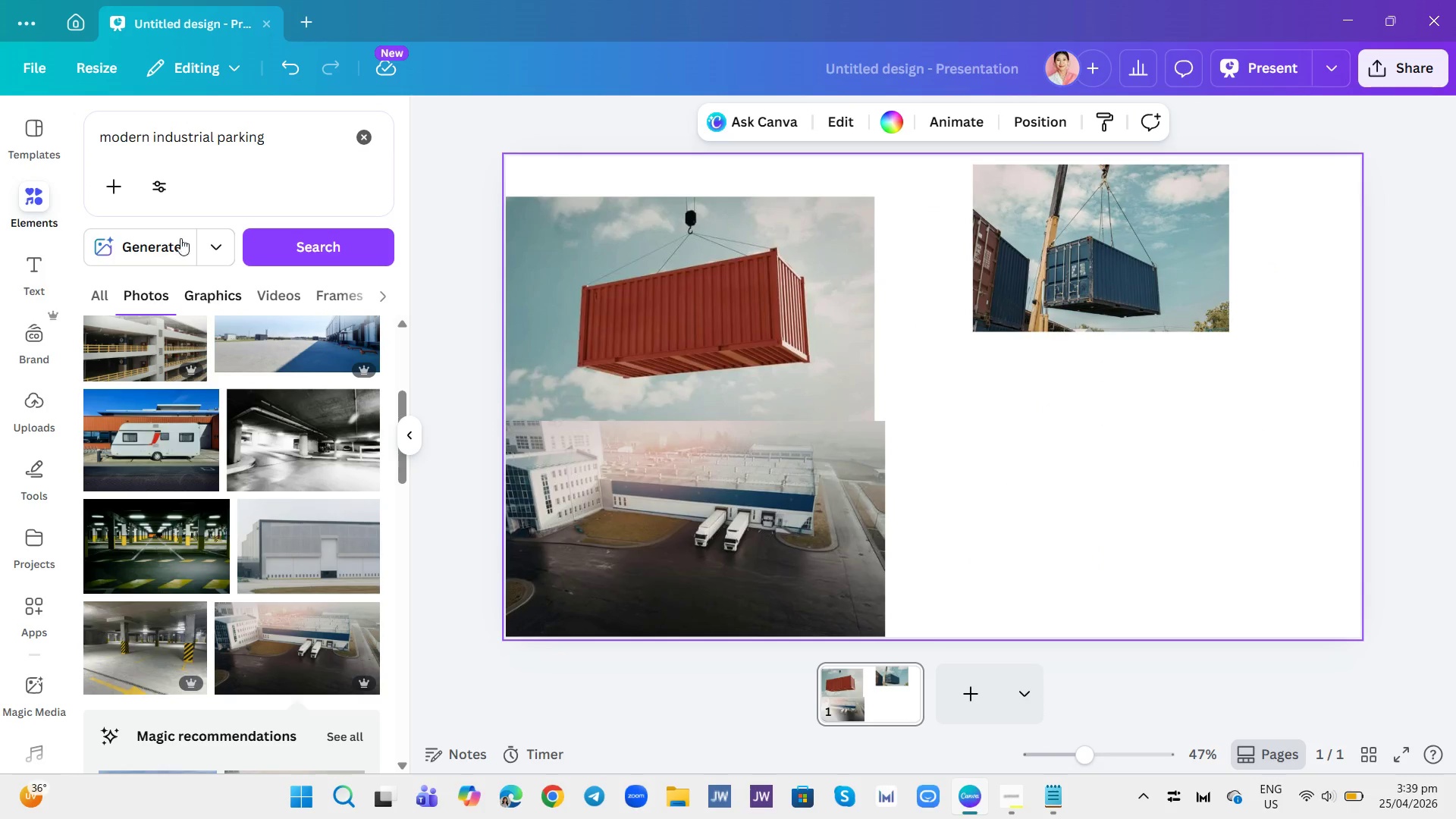 
double_click([212, 143])
 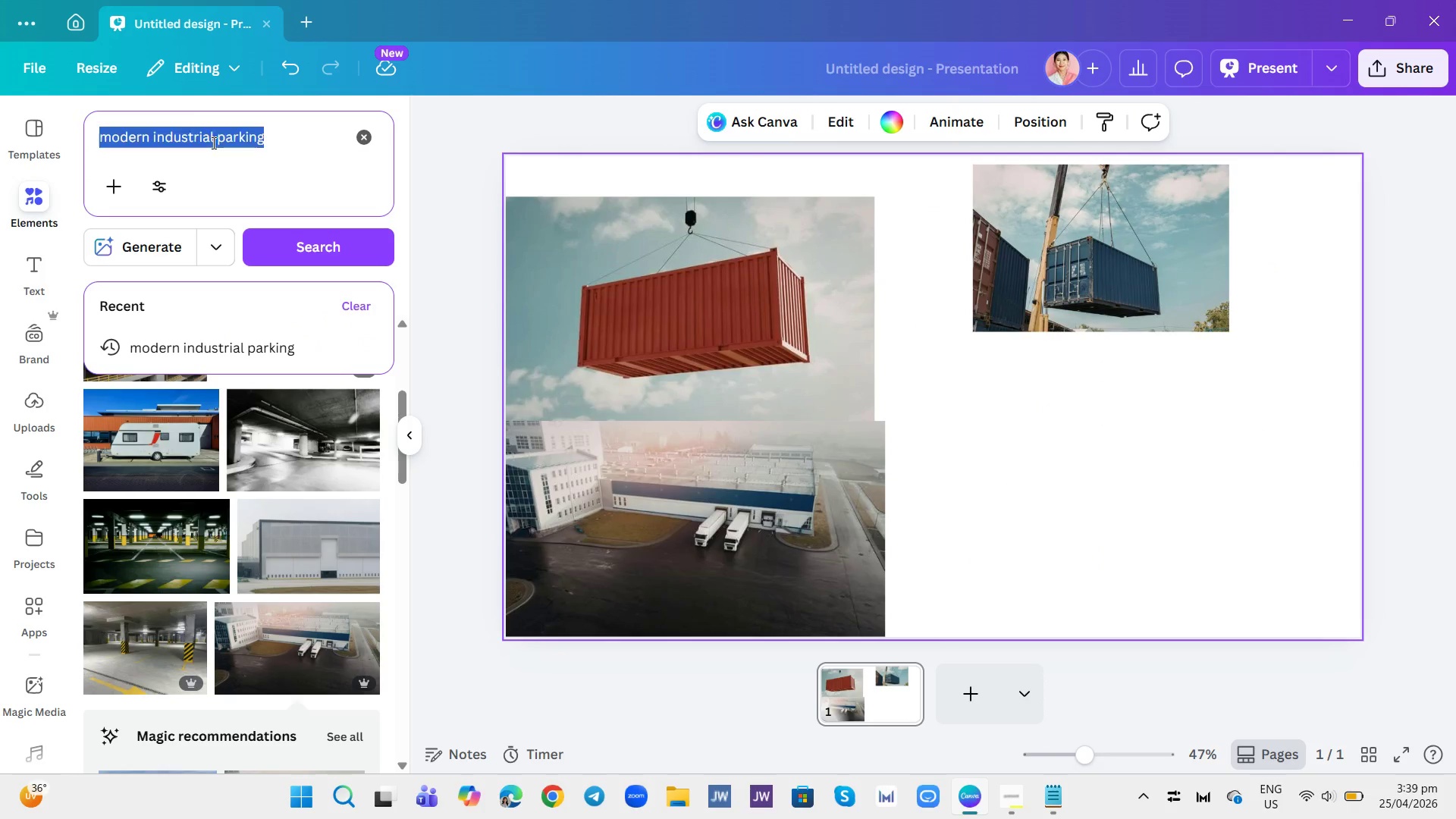 
triple_click([212, 143])
 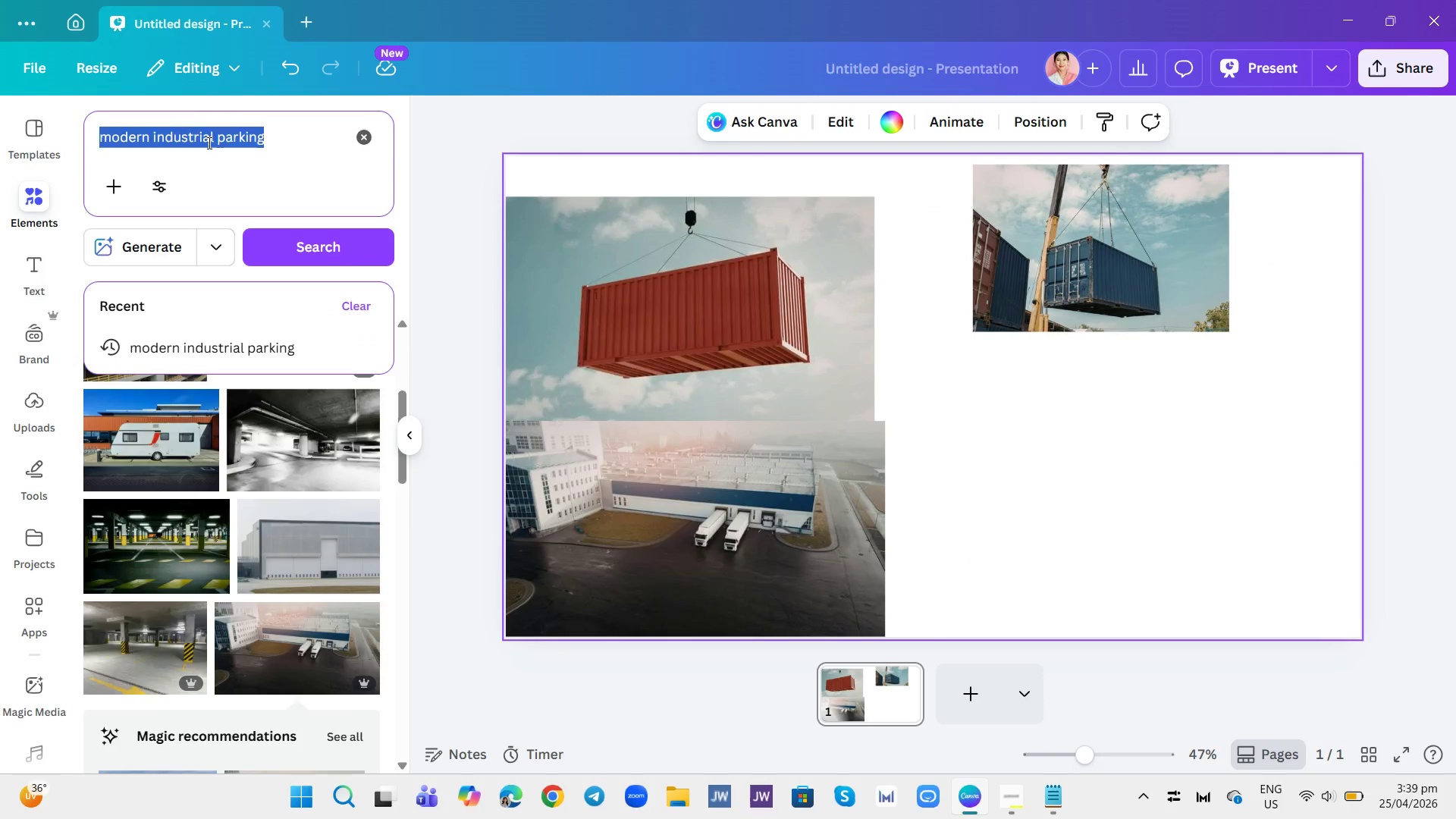 
type(cargo container gym interiro)
key(Backspace)
key(Backspace)
type(or)
 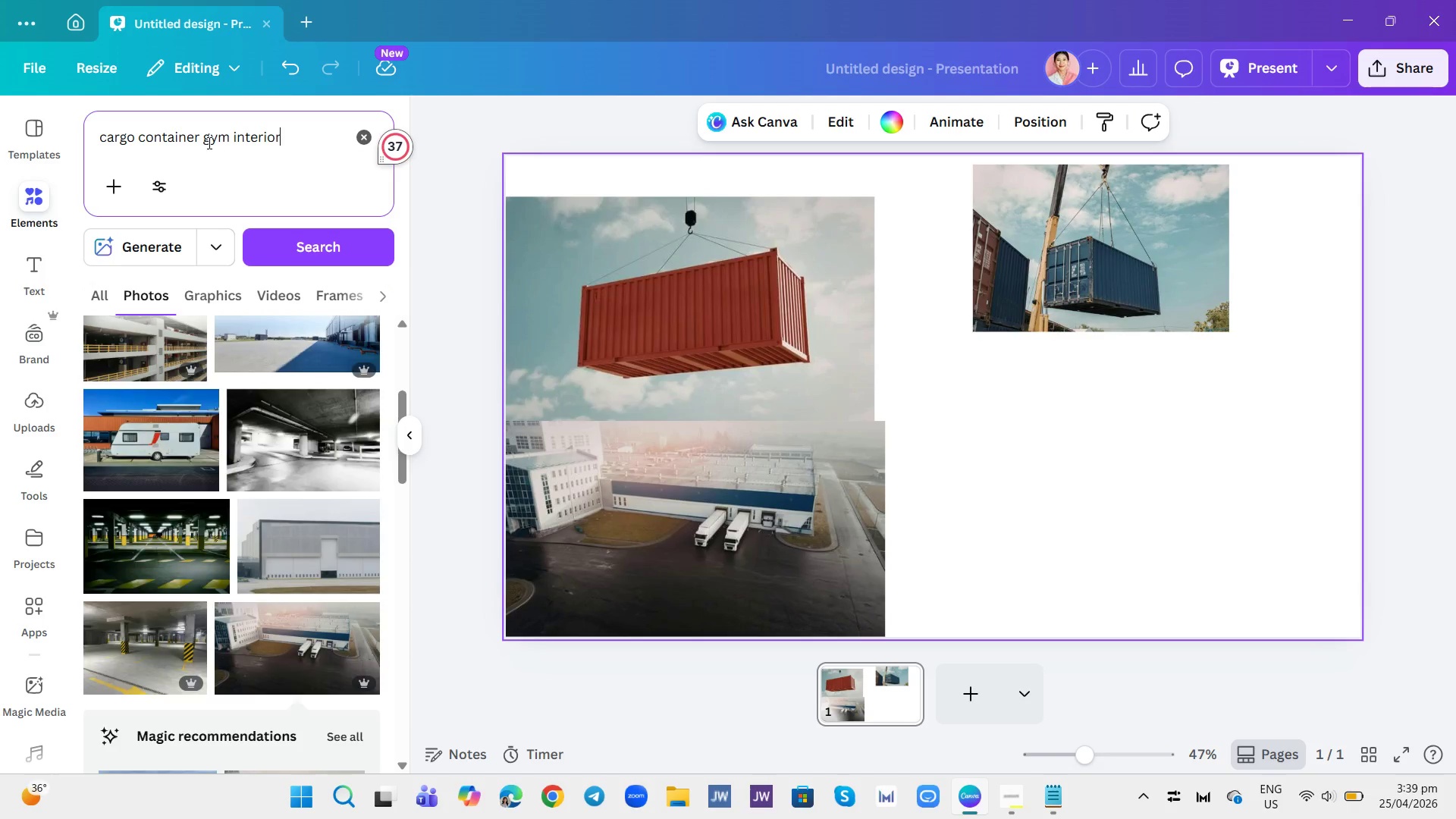 
key(Enter)
 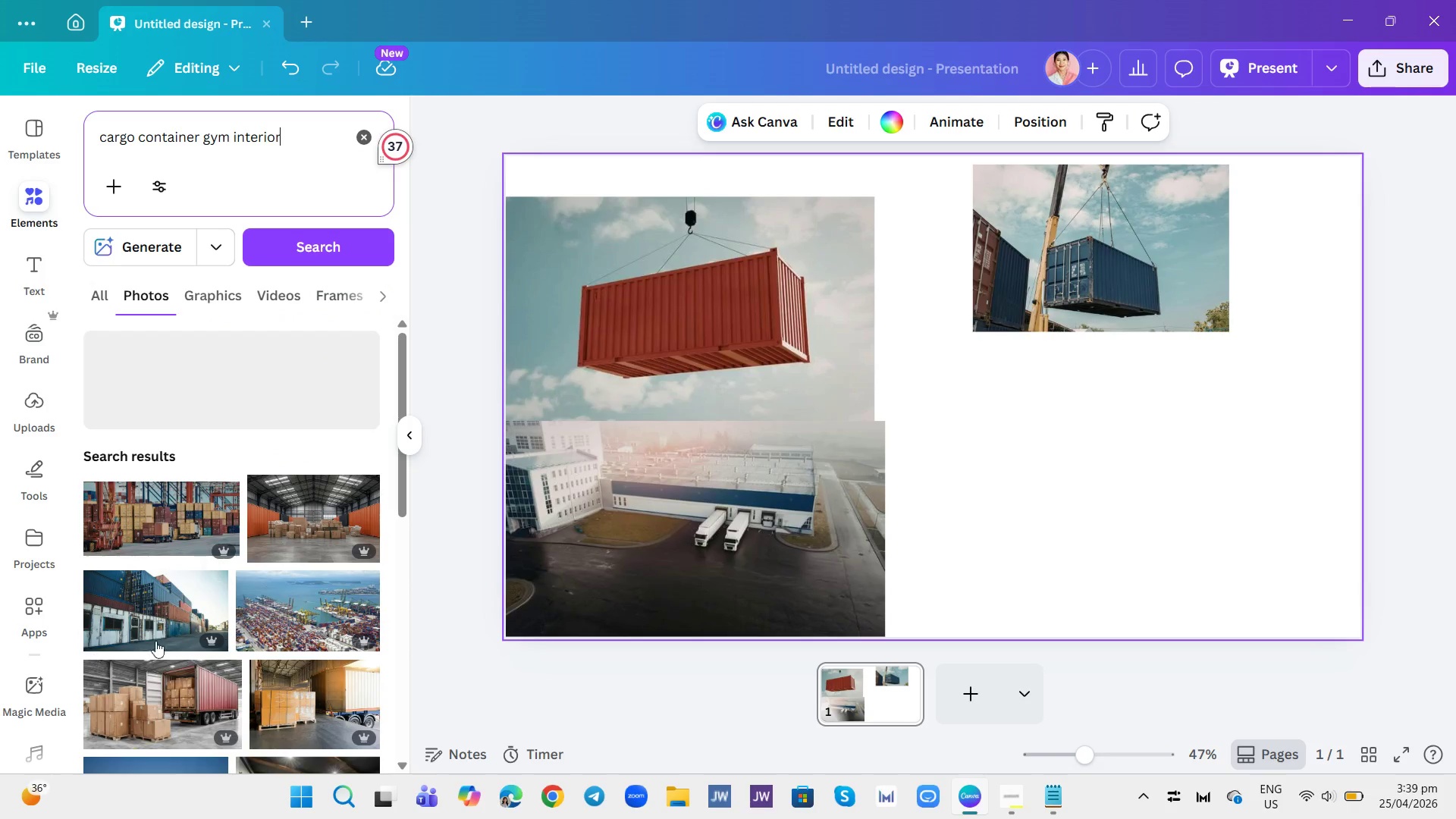 
scroll: coordinate [318, 717], scroll_direction: down, amount: 2.0
 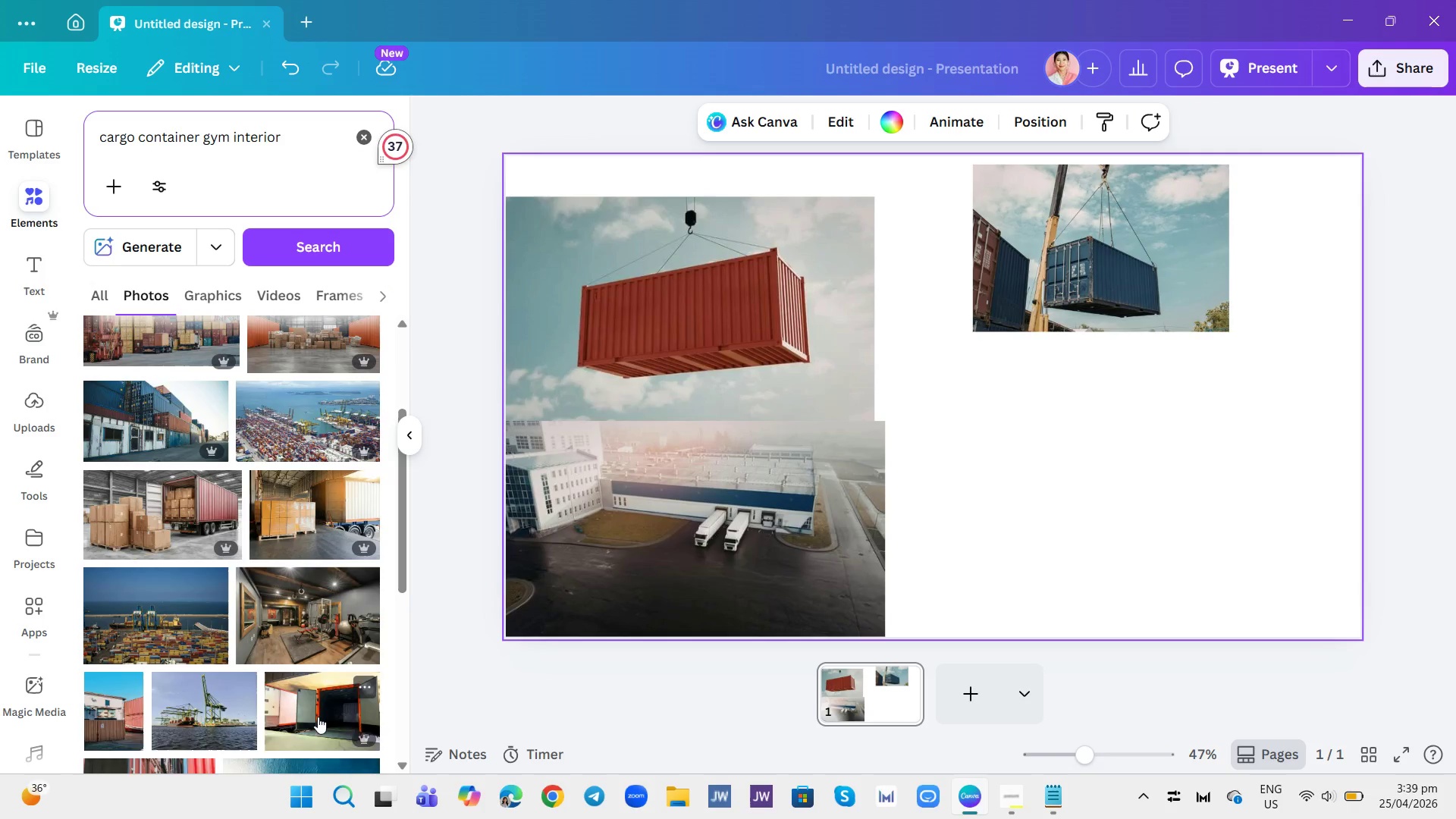 
scroll: coordinate [318, 717], scroll_direction: up, amount: 6.0
 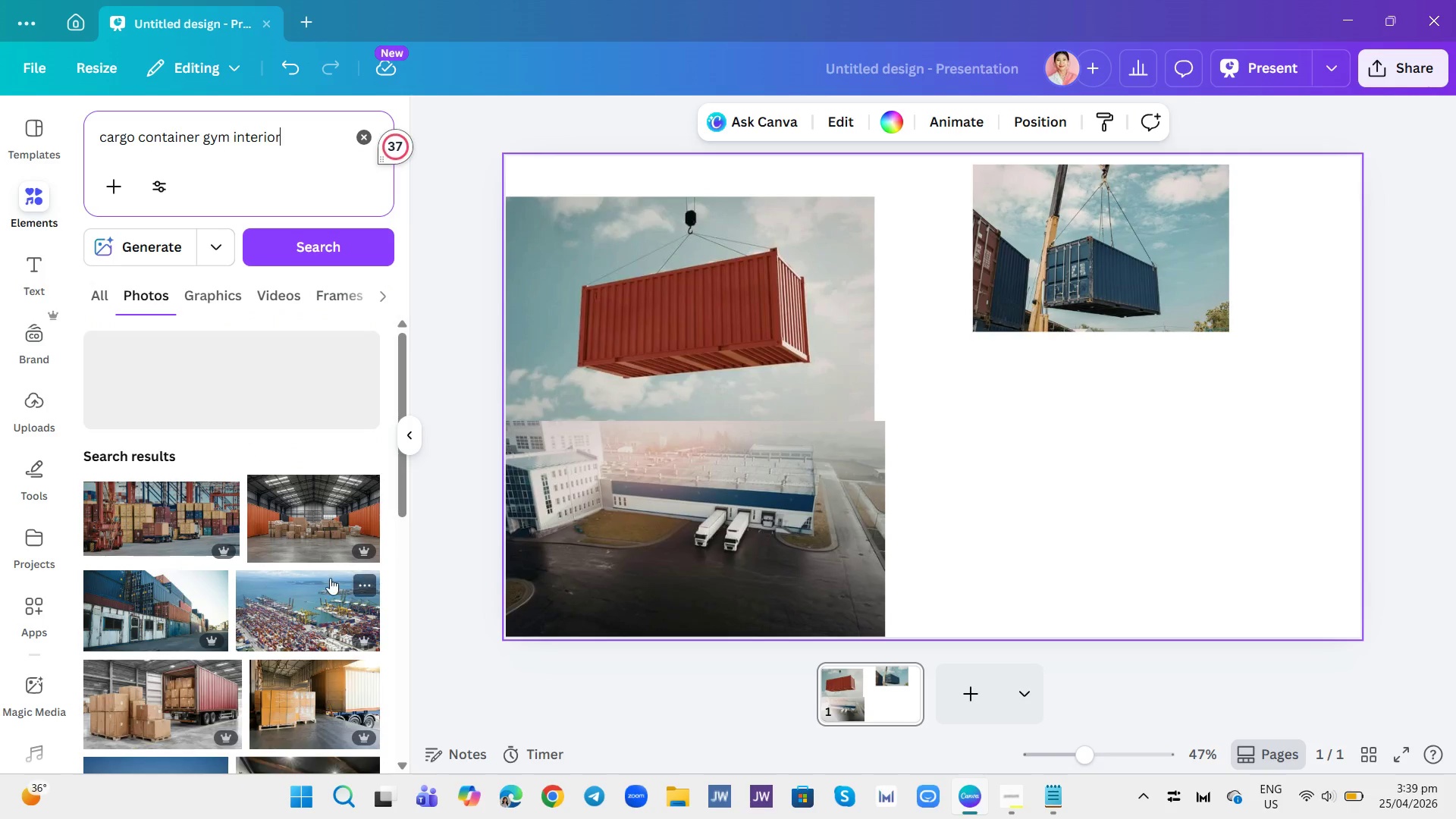 
mouse_move([305, 508])
 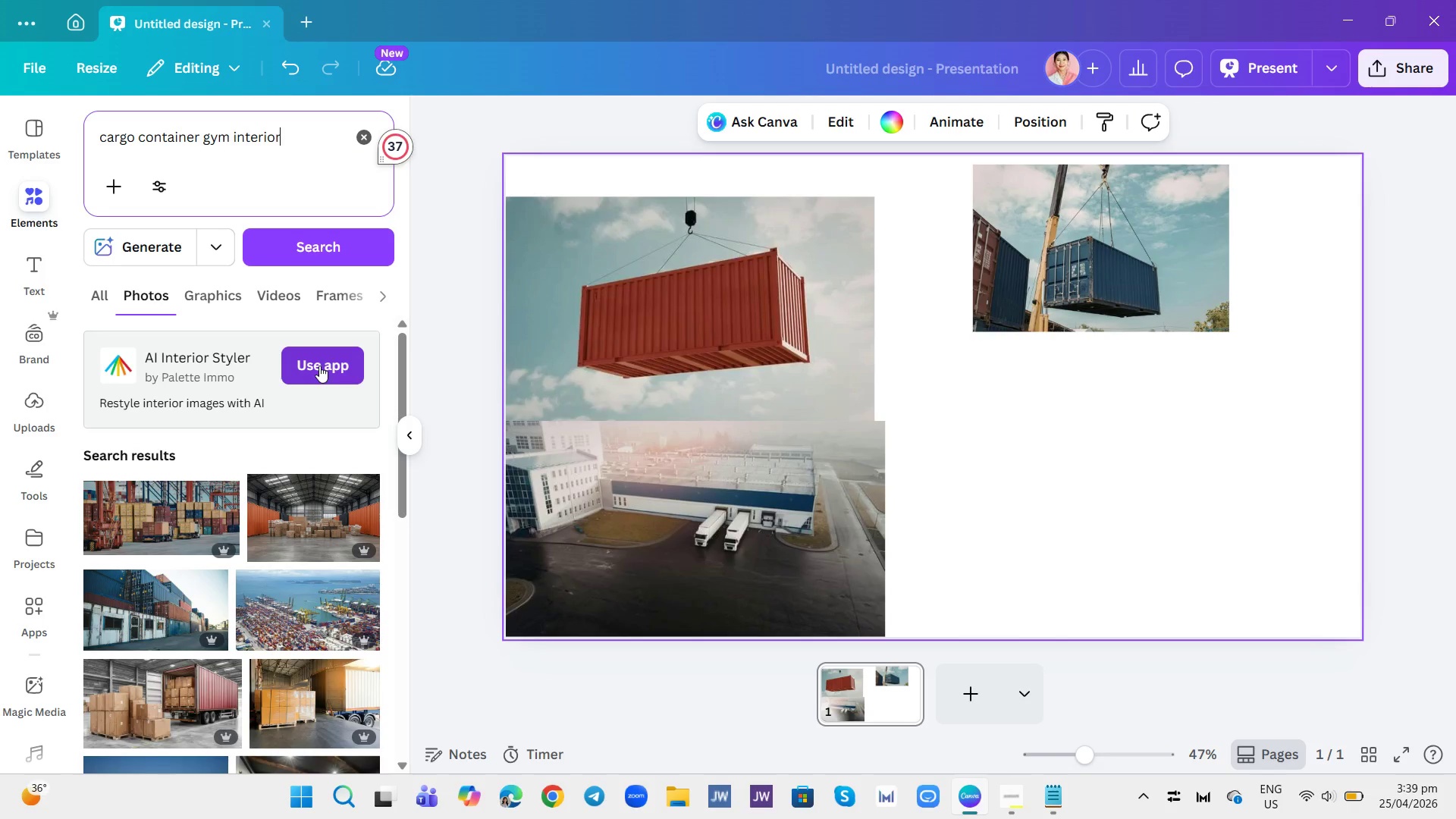 
scroll: coordinate [326, 595], scroll_direction: down, amount: 13.0
 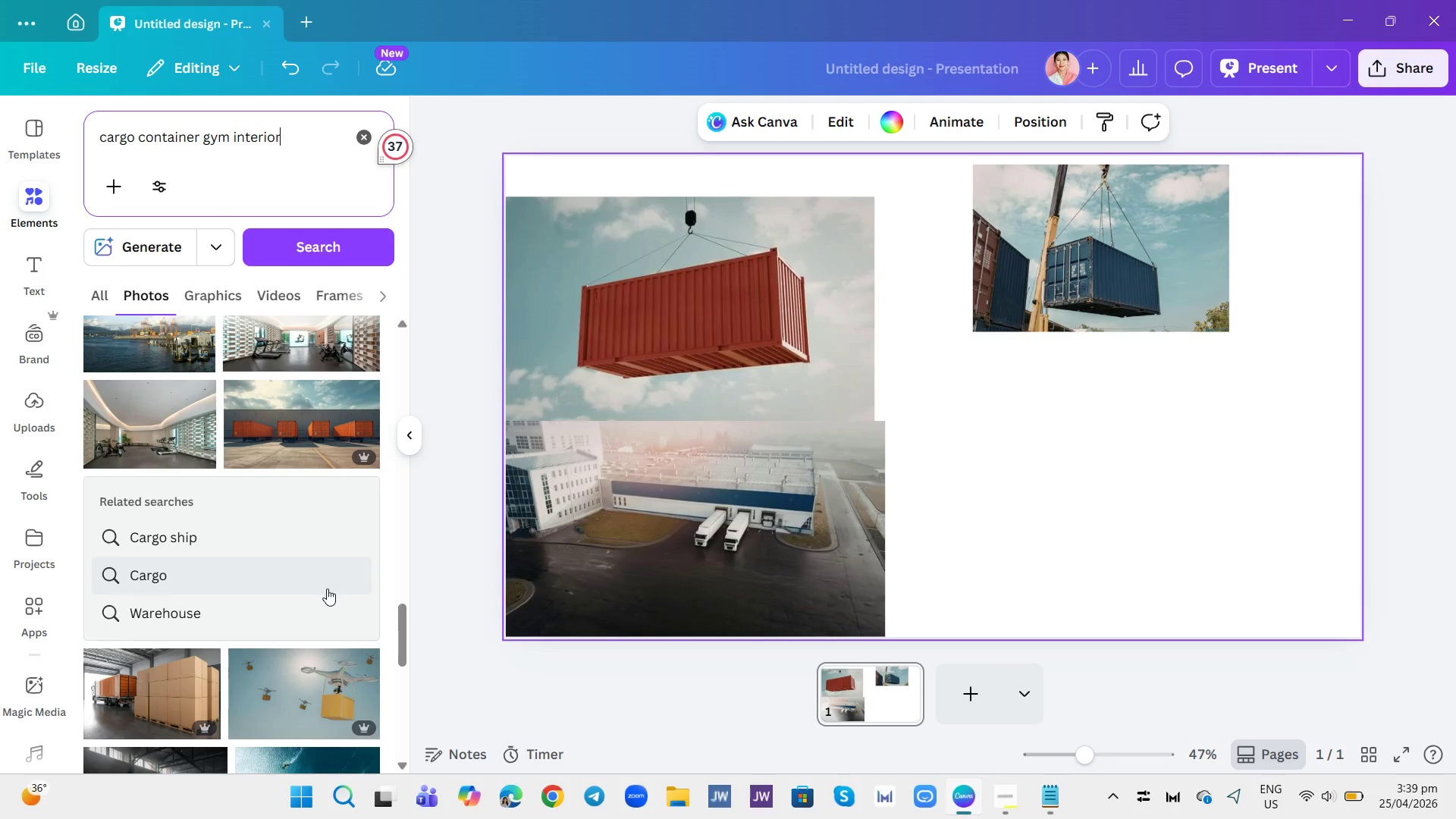 
scroll: coordinate [325, 588], scroll_direction: down, amount: 4.0
 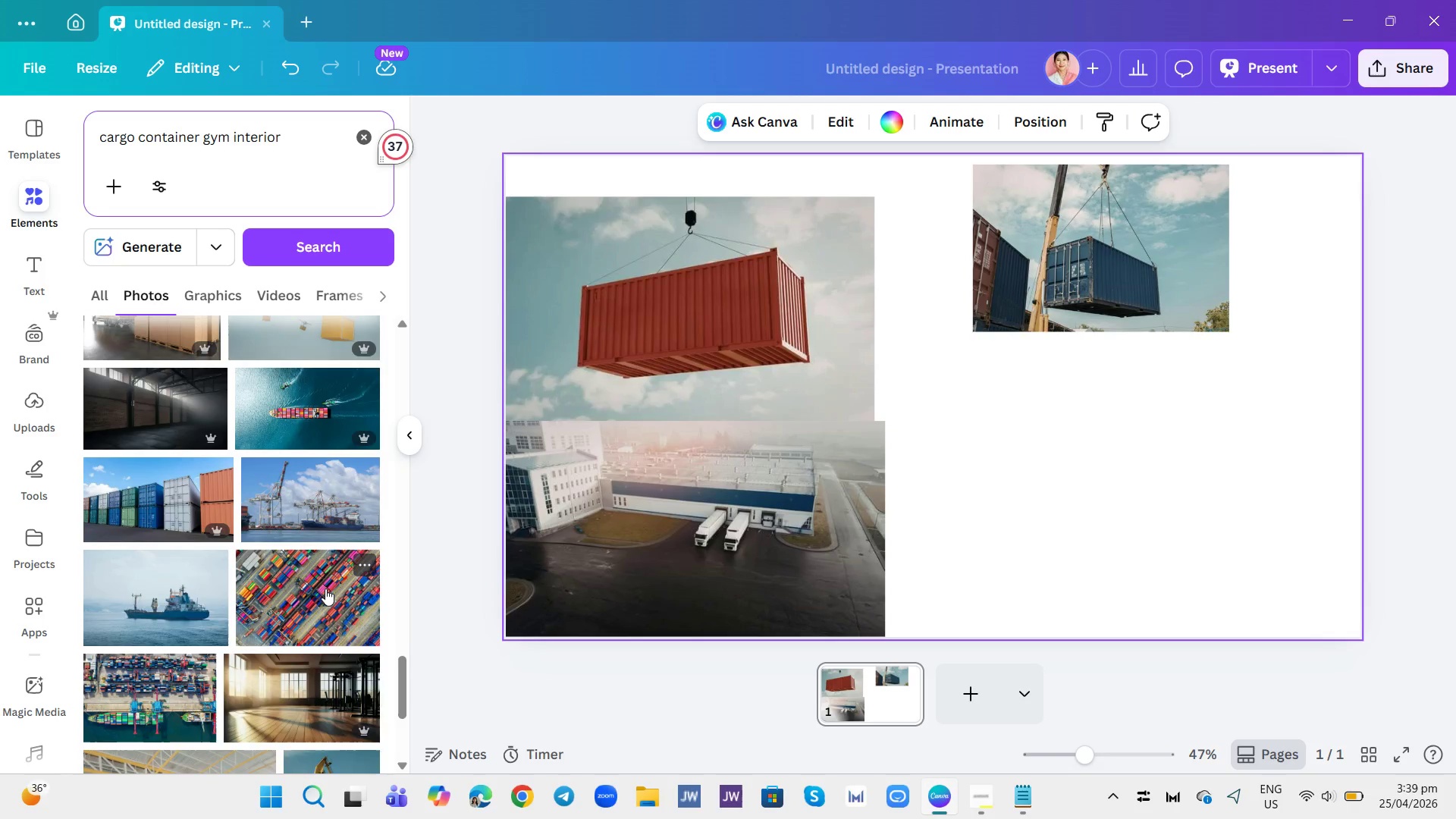 
scroll: coordinate [325, 588], scroll_direction: up, amount: 38.0
 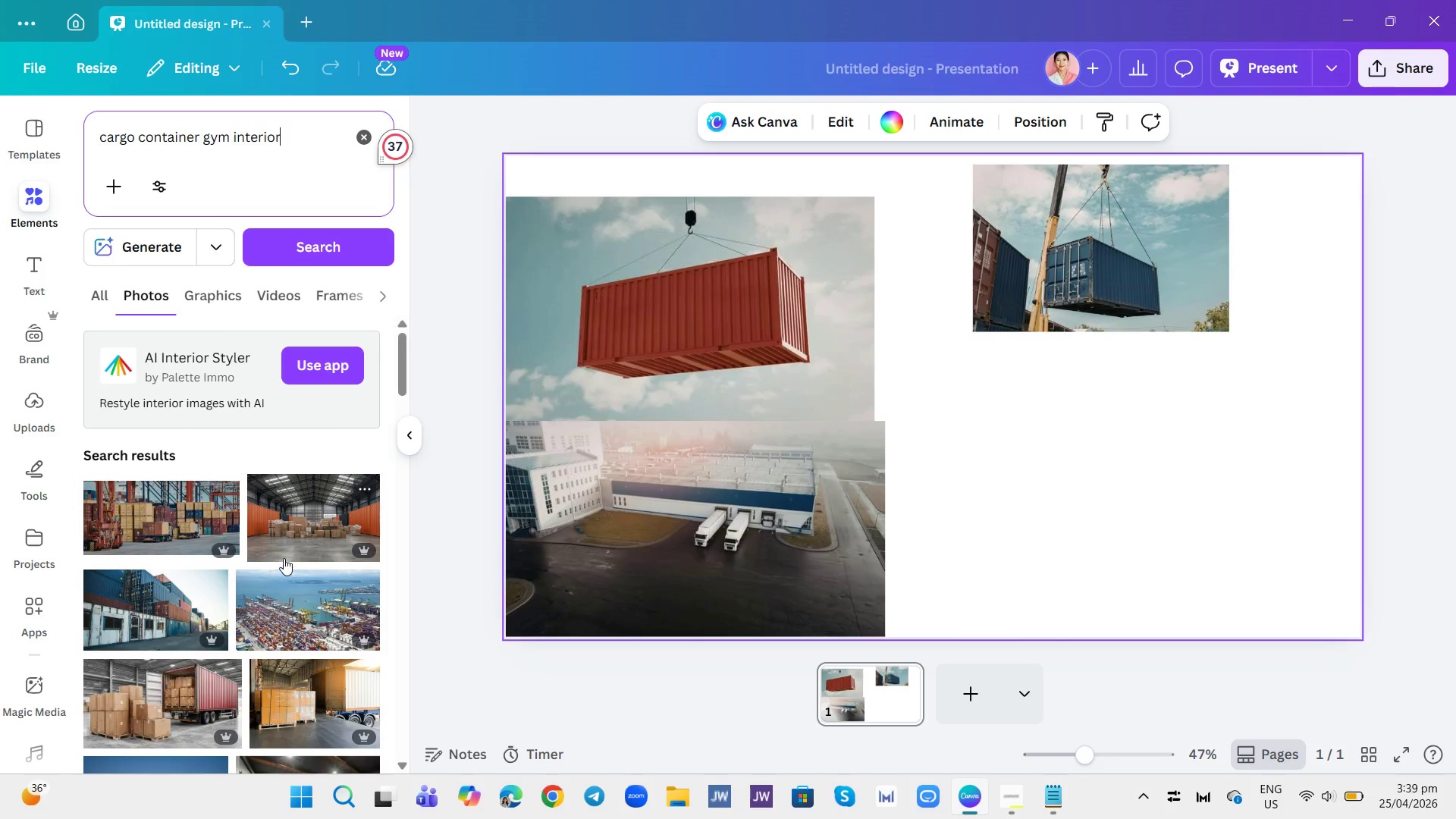 
scroll: coordinate [297, 554], scroll_direction: down, amount: 15.0
 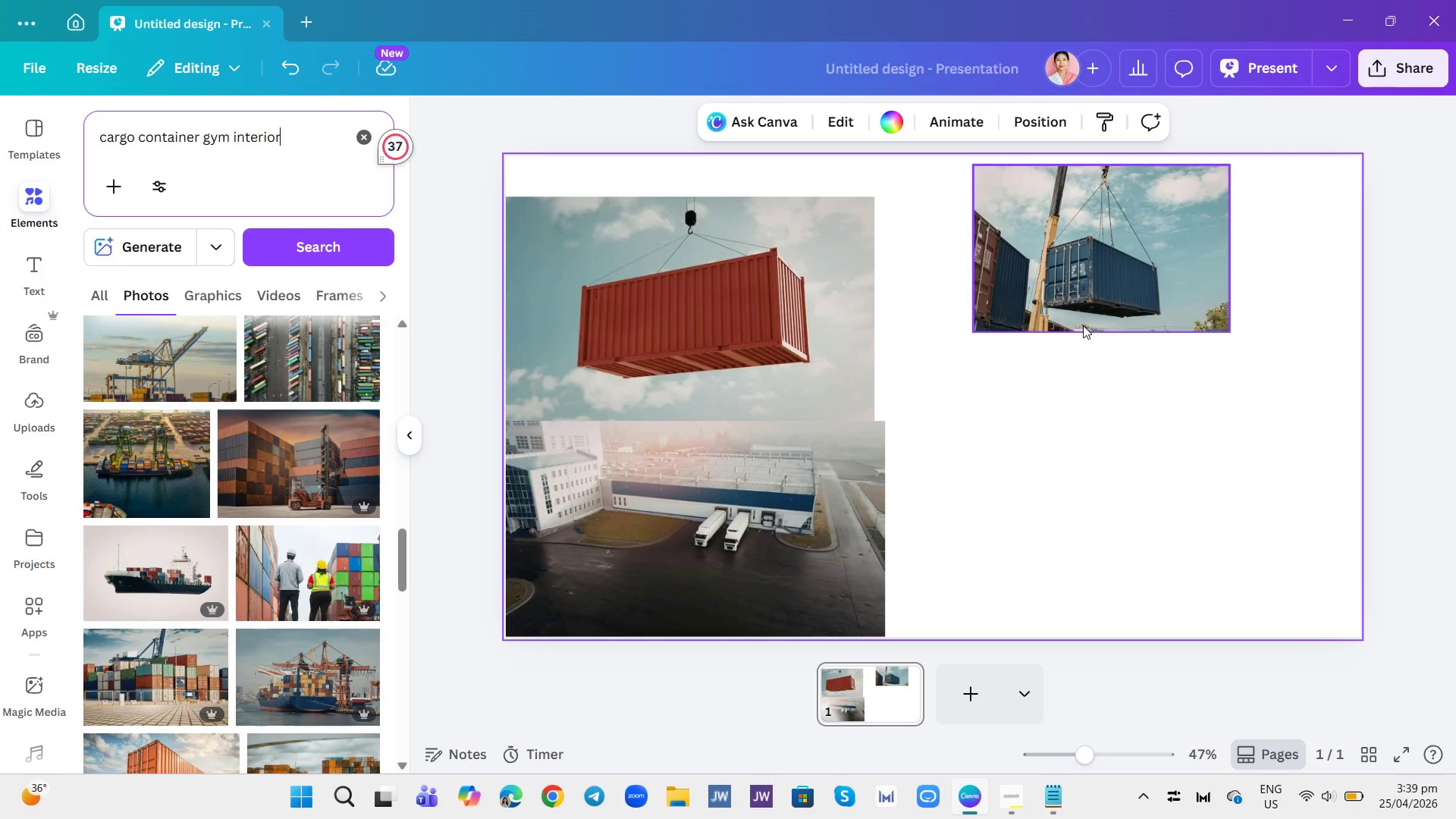 
wait(6.24)
 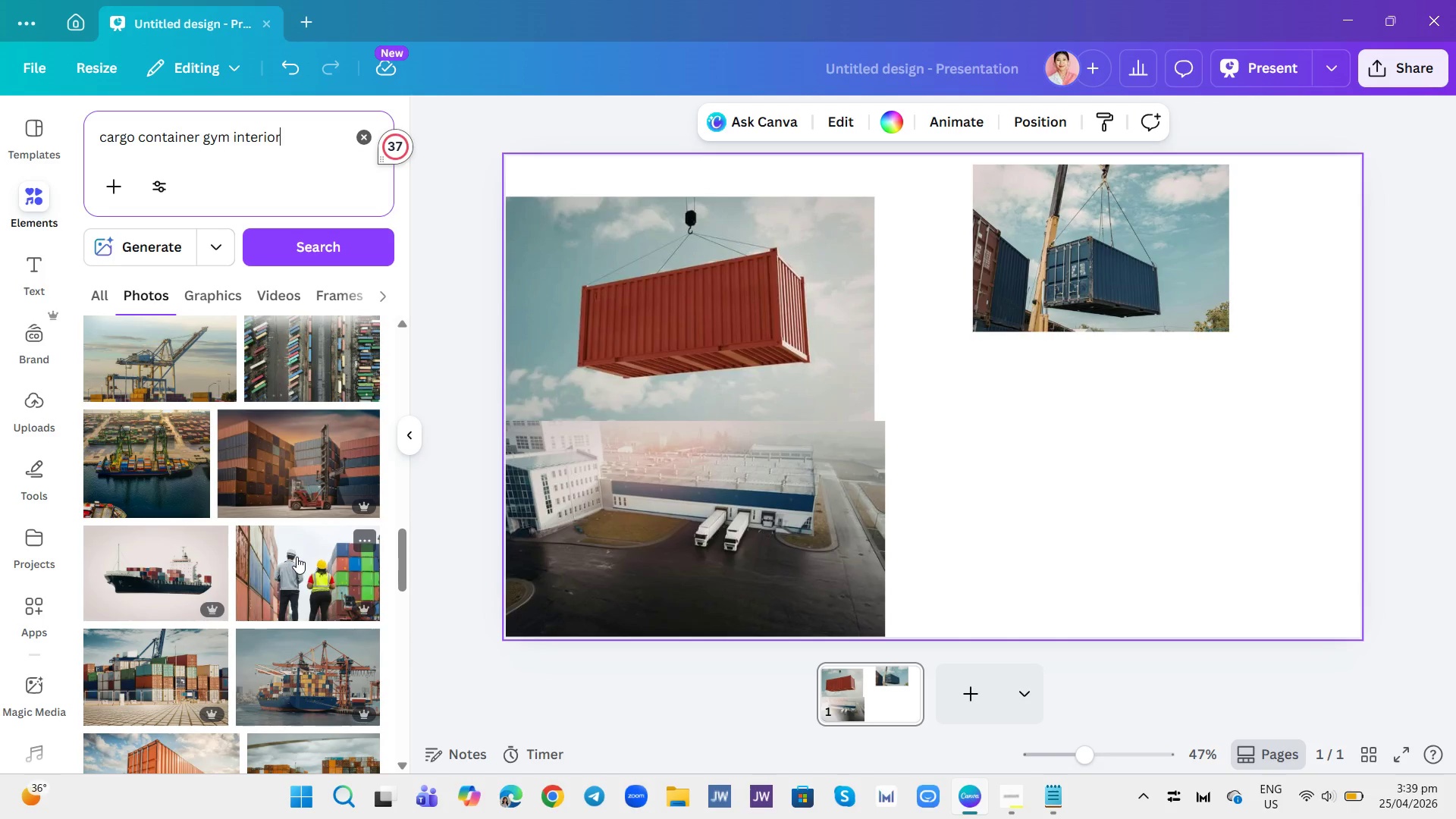 
scroll: coordinate [240, 548], scroll_direction: down, amount: 11.0
 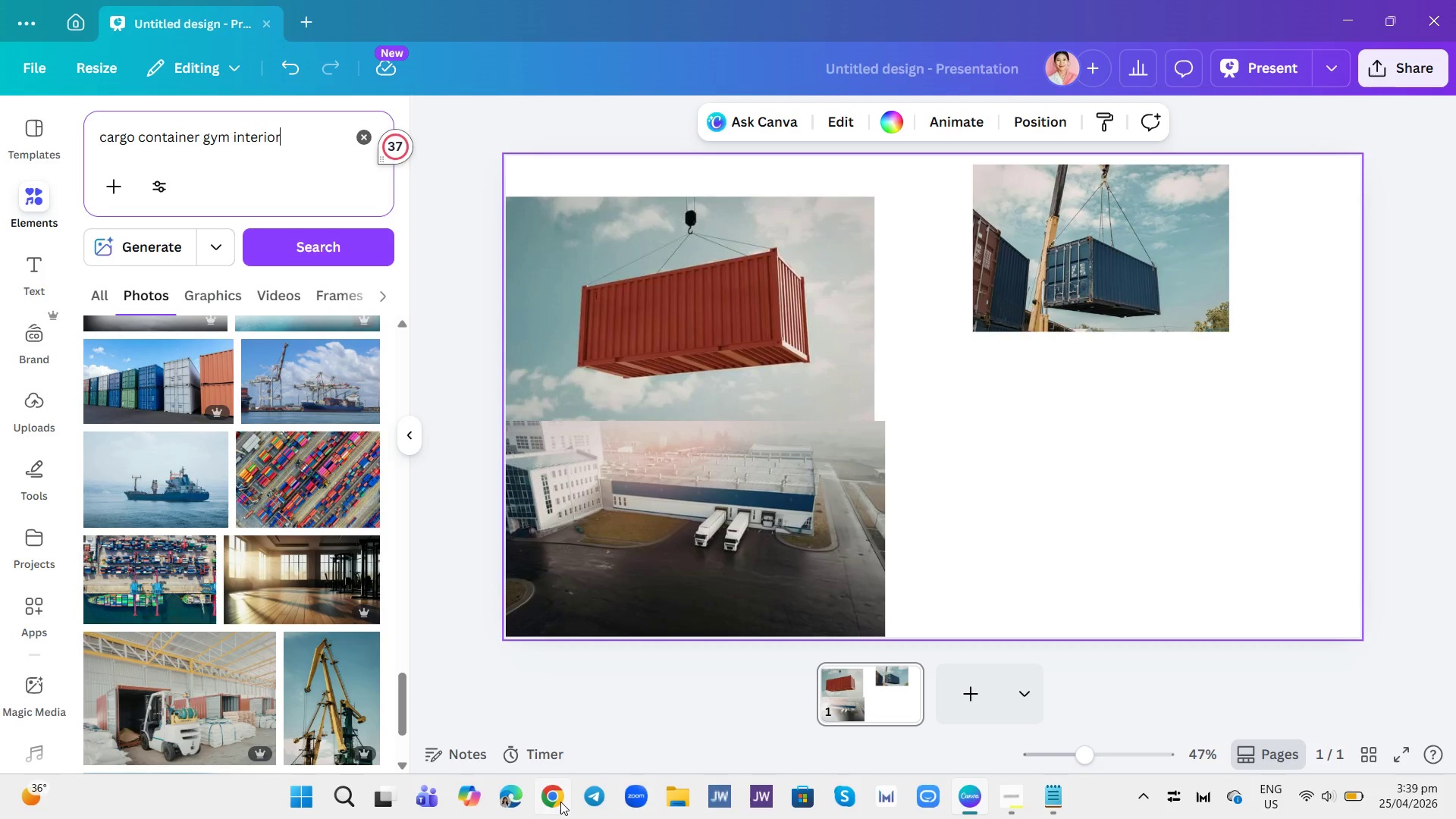 
left_click_drag(start_coordinate=[560, 802], to_coordinate=[544, 814])
 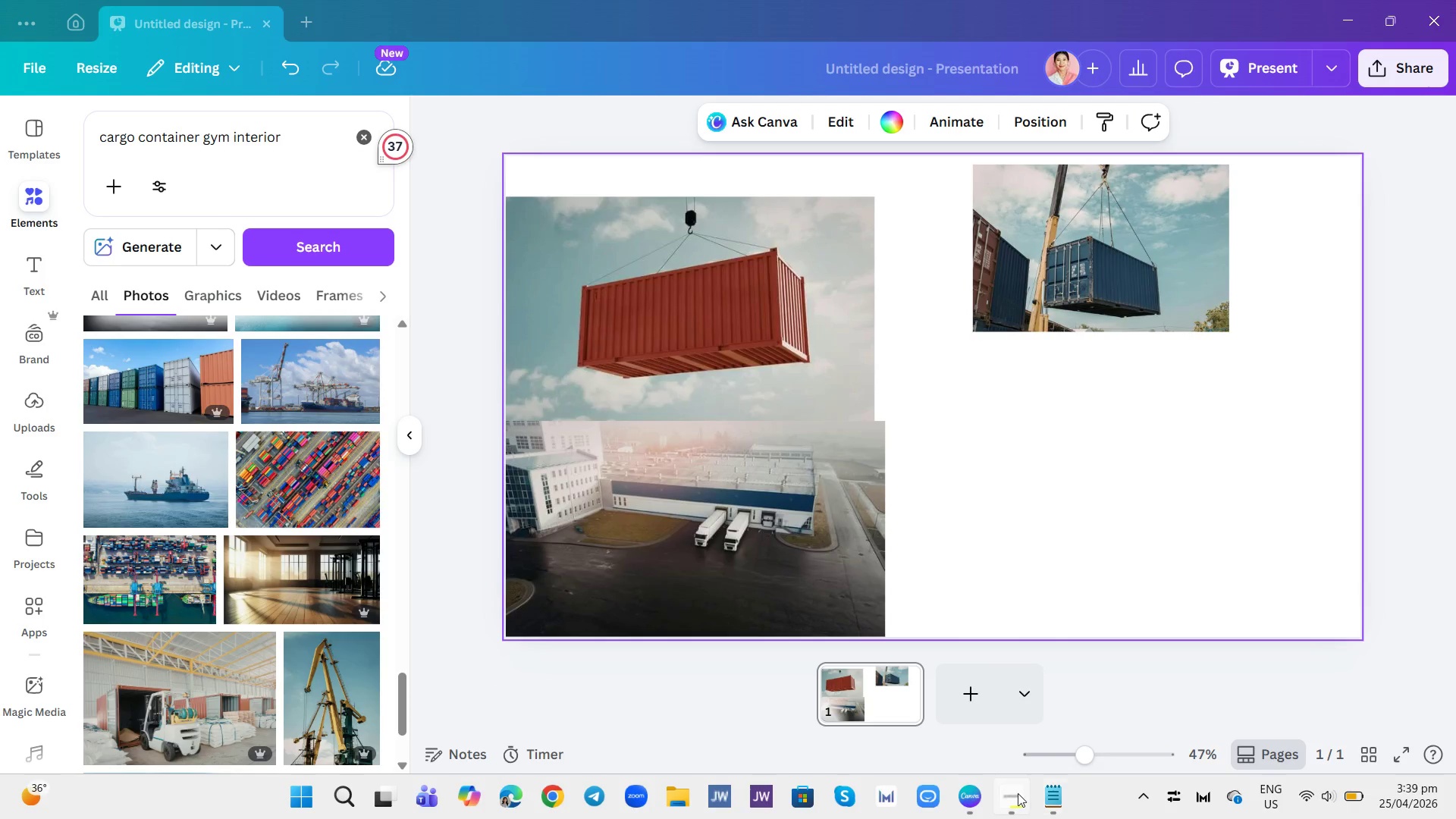 
left_click([1016, 793])